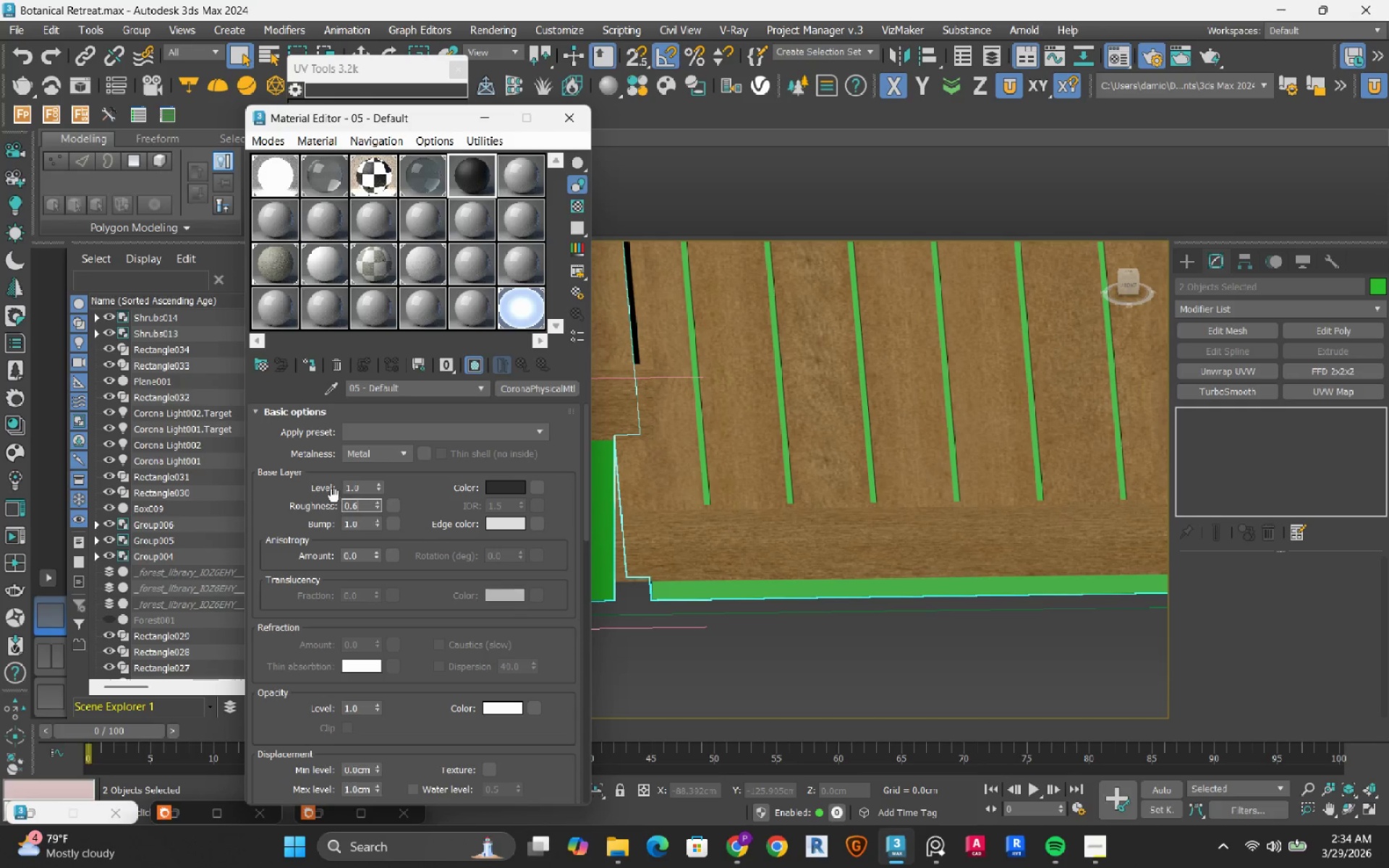 
double_click([370, 508])
 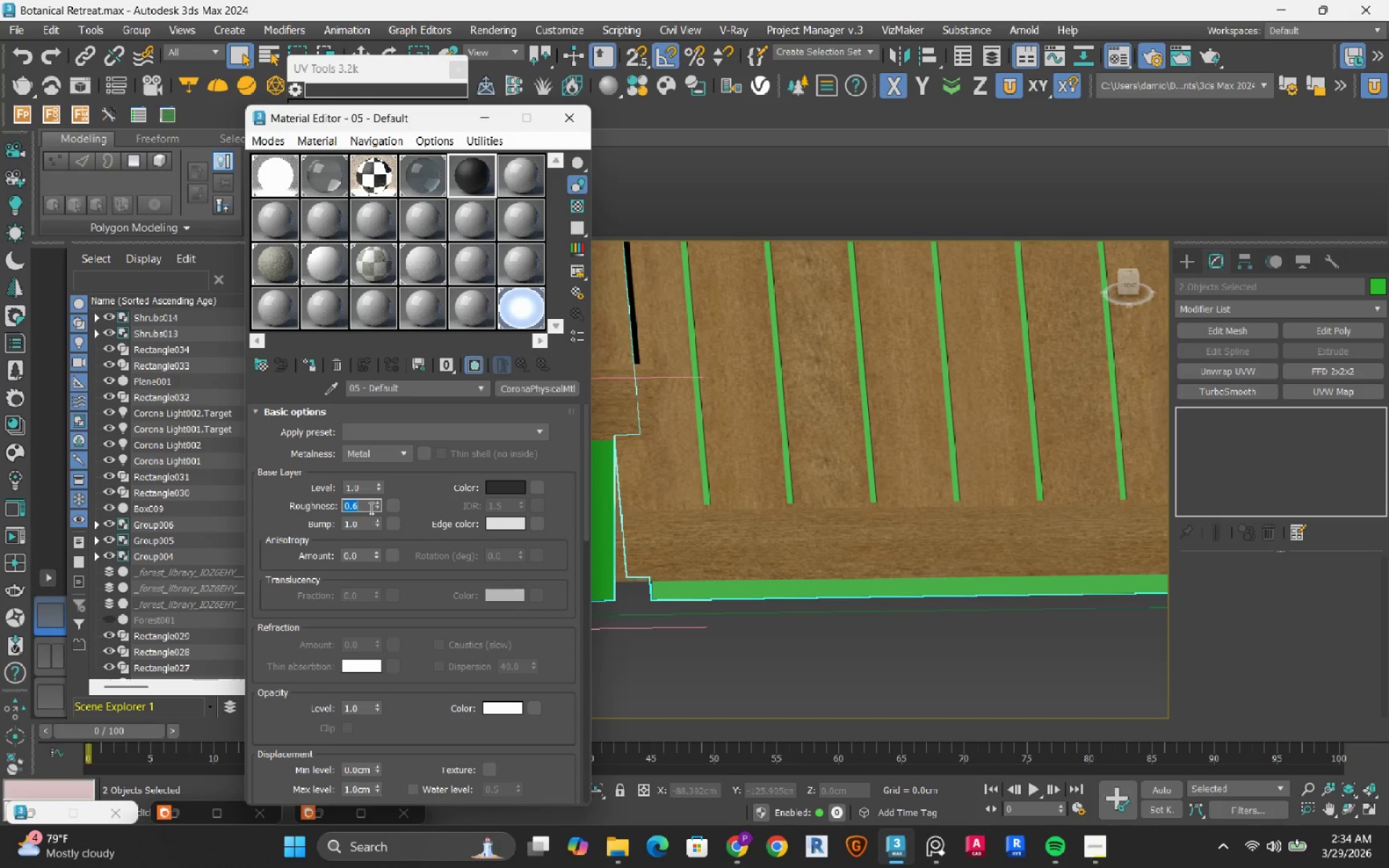 
key(NumpadDecimal)
 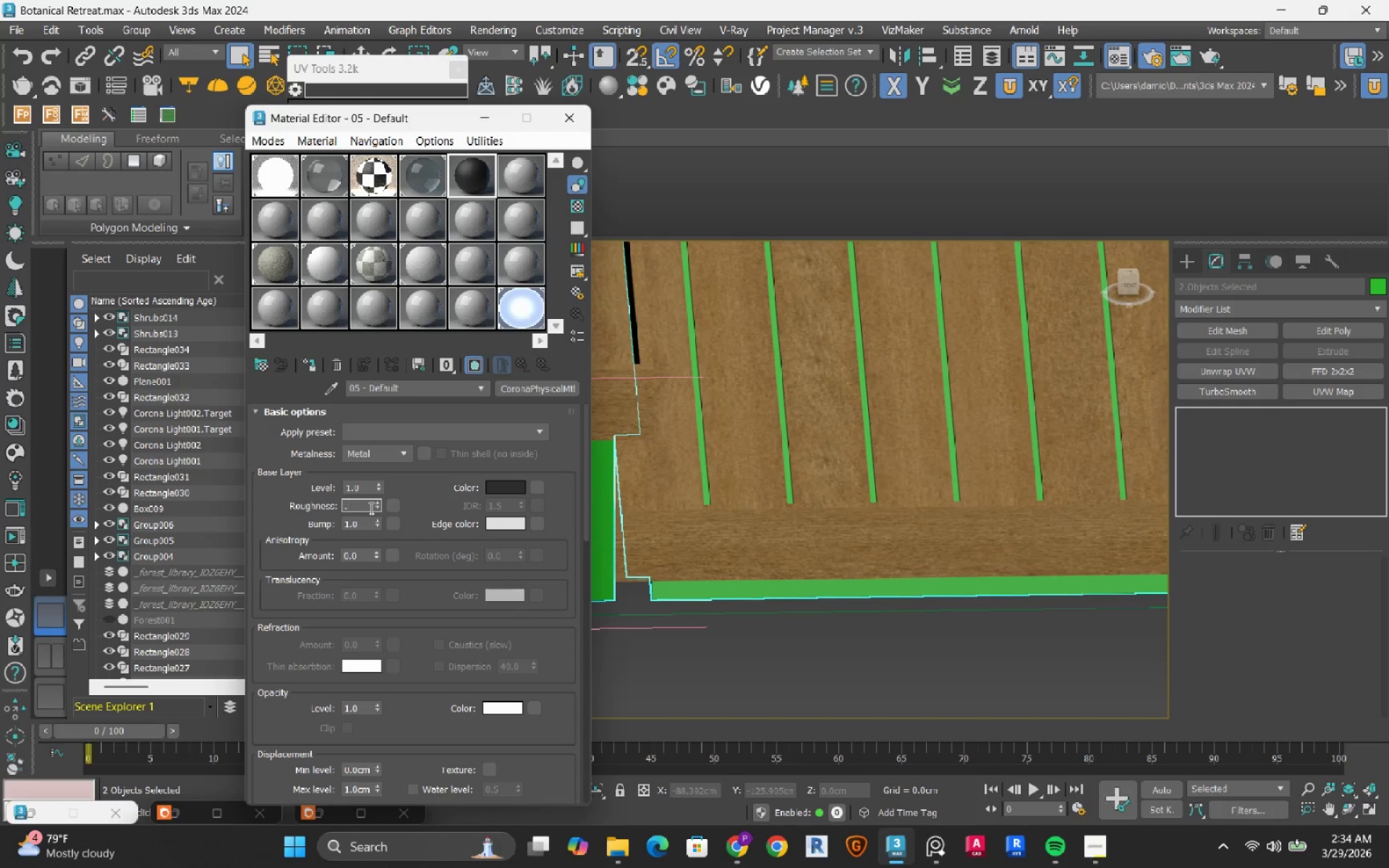 
key(Numpad4)
 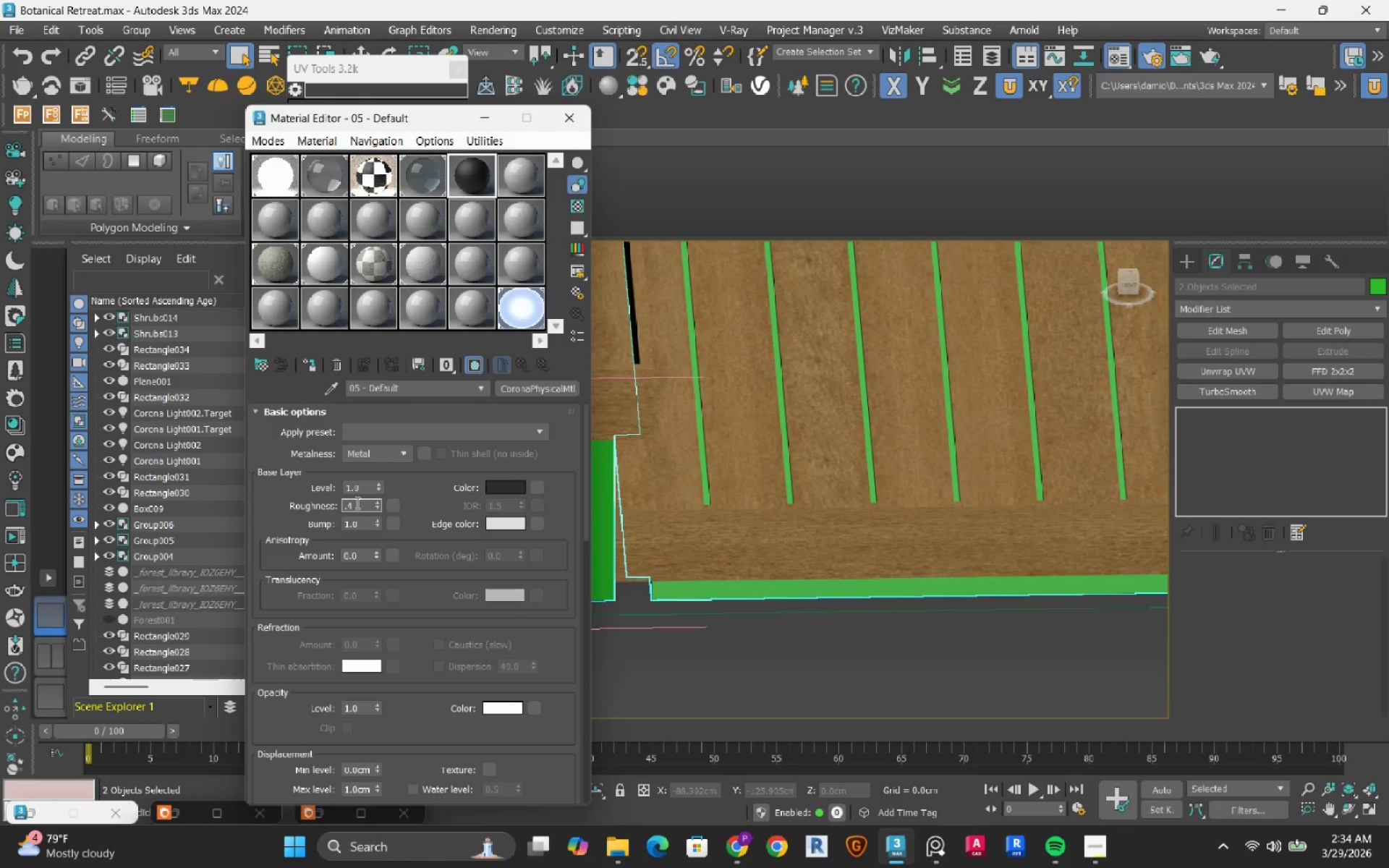 
double_click([356, 503])
 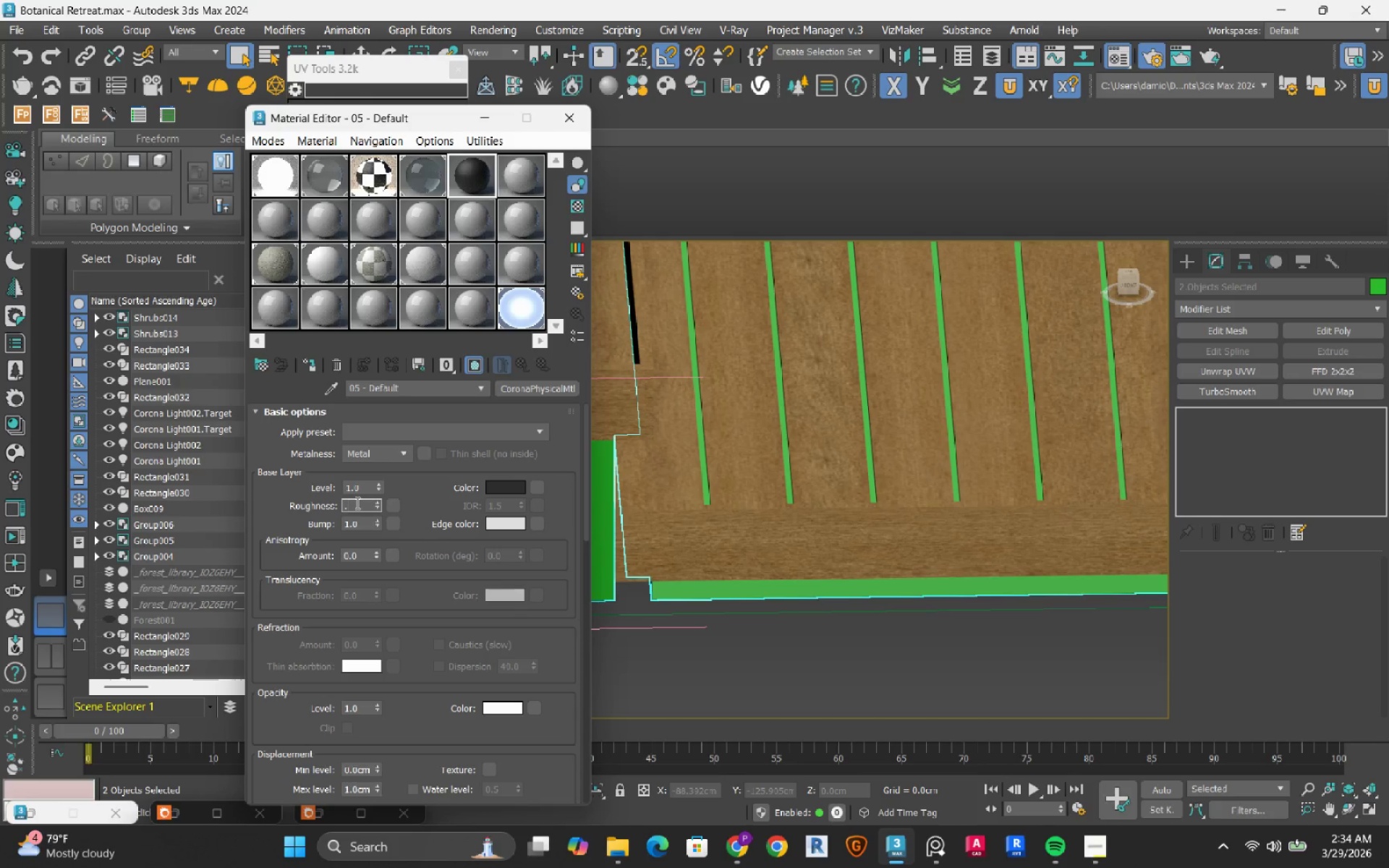 
key(NumpadDecimal)
 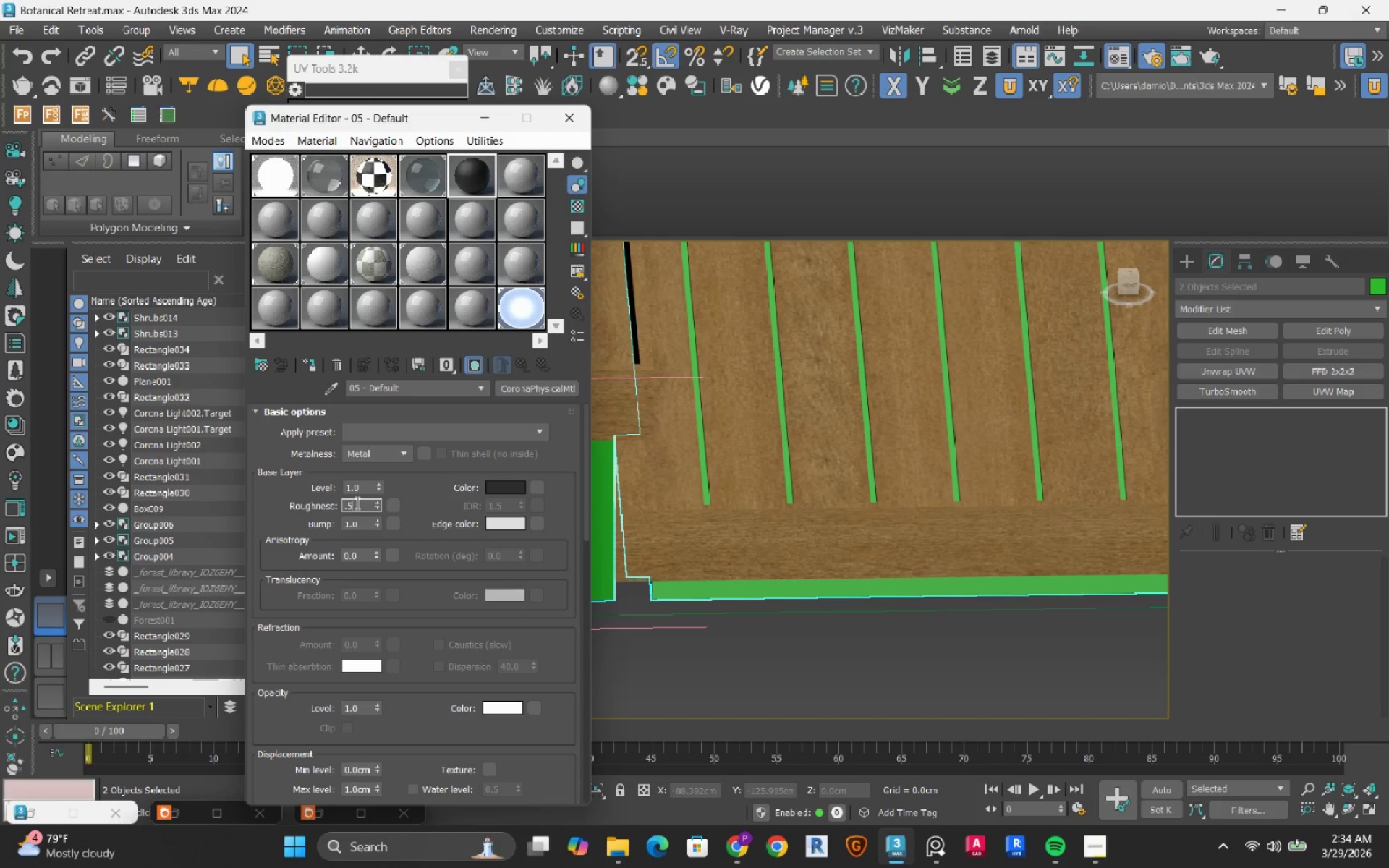 
key(Numpad5)
 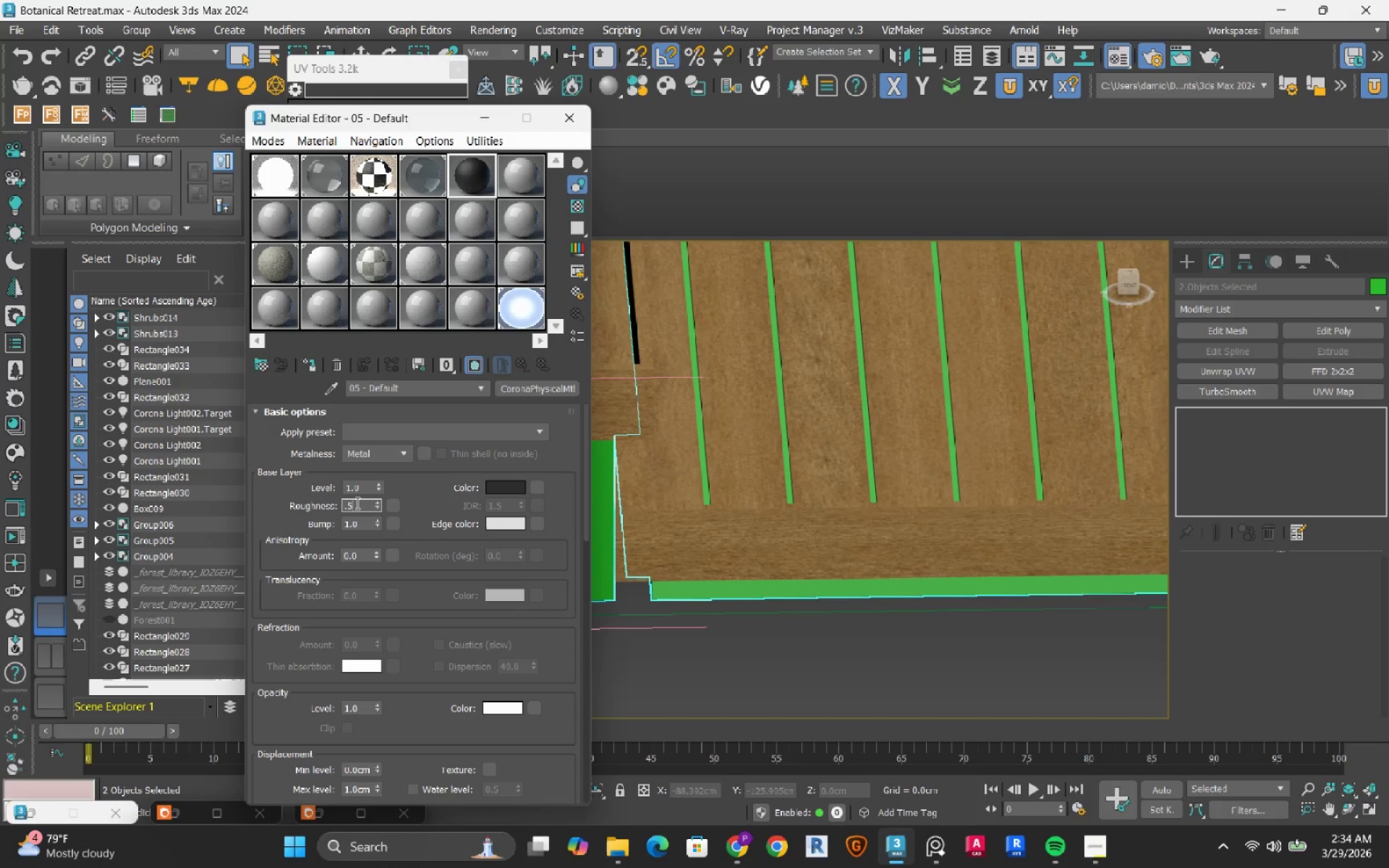 
key(NumpadEnter)
 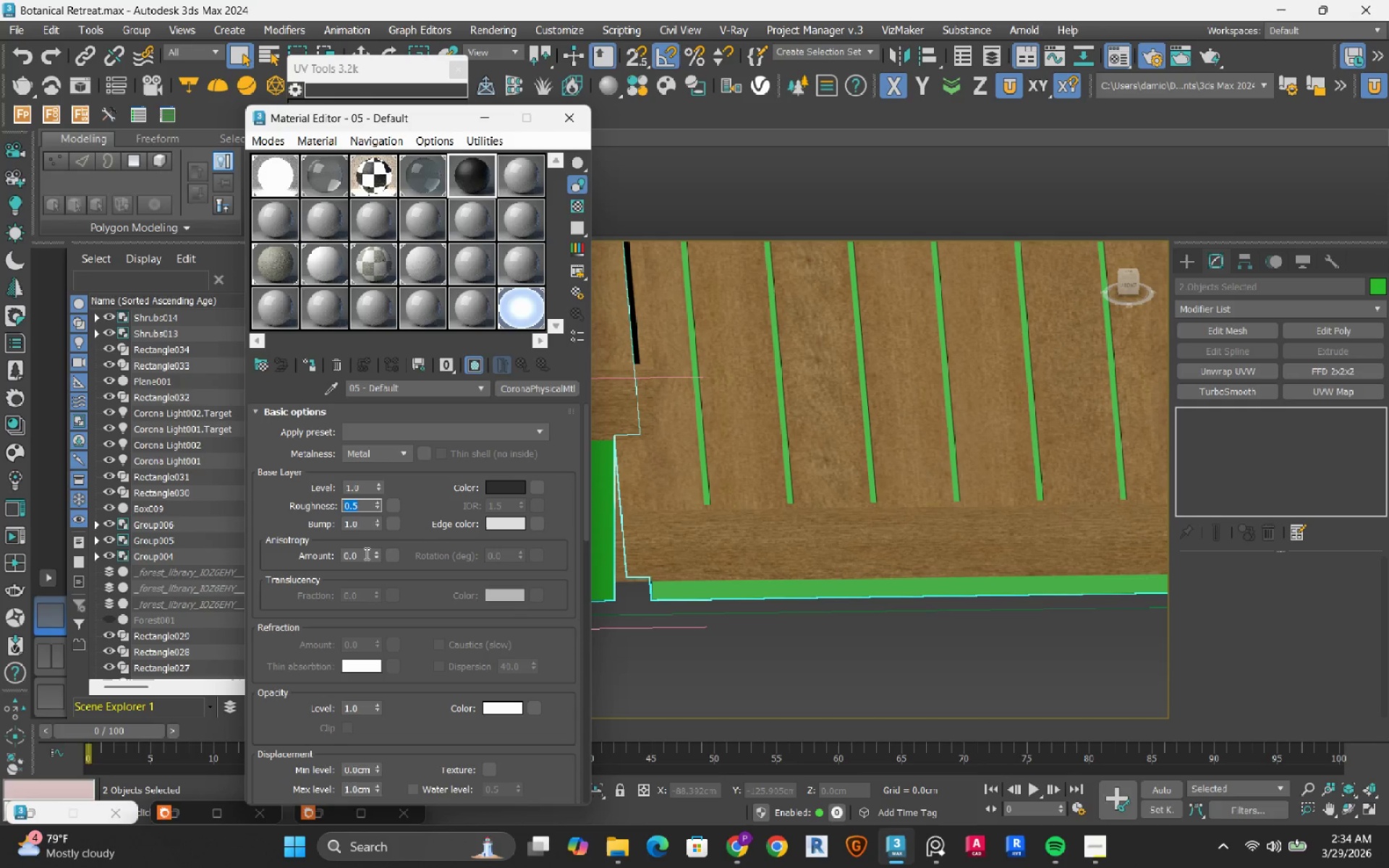 
double_click([366, 554])
 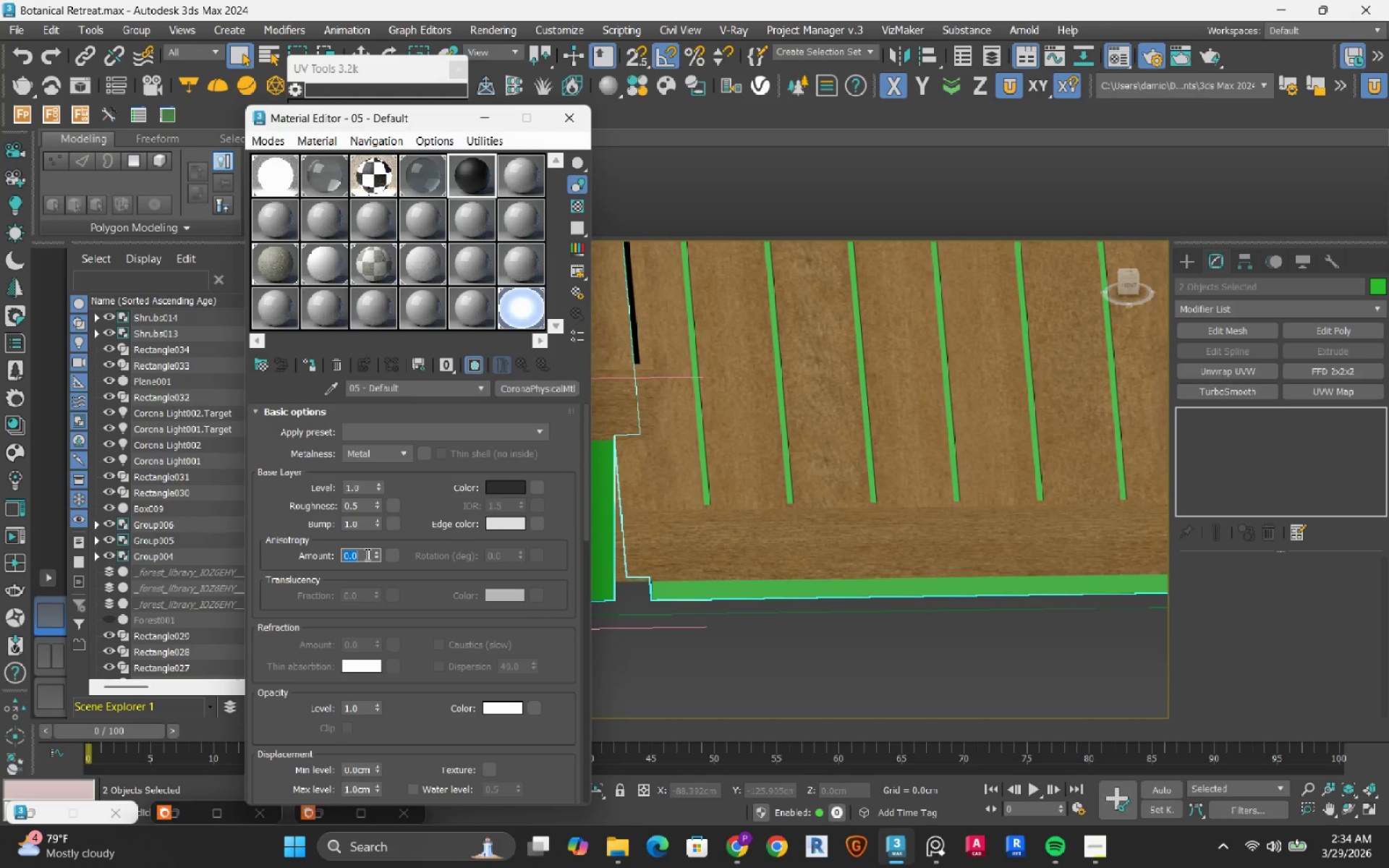 
key(NumpadDecimal)
 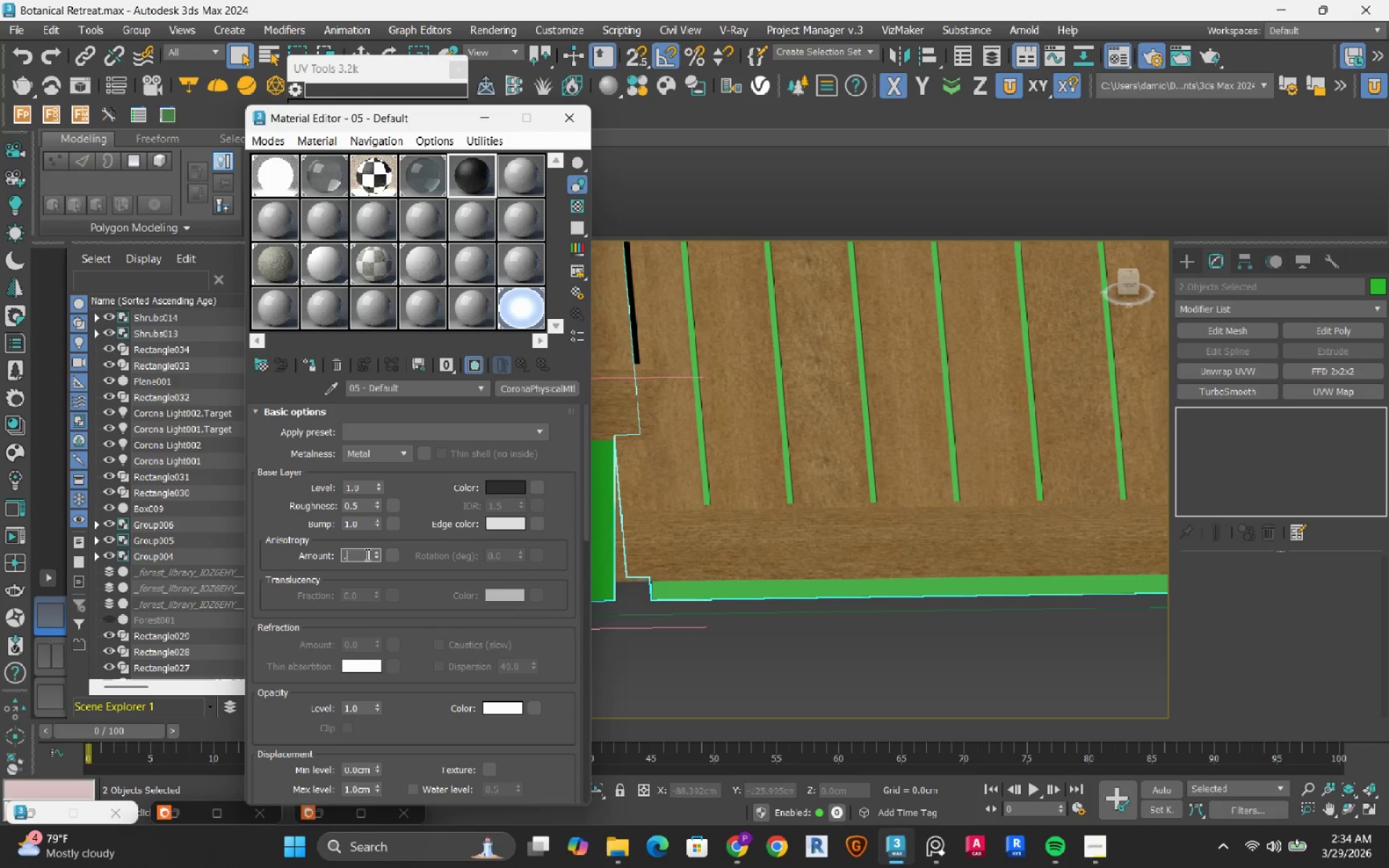 
key(Numpad3)
 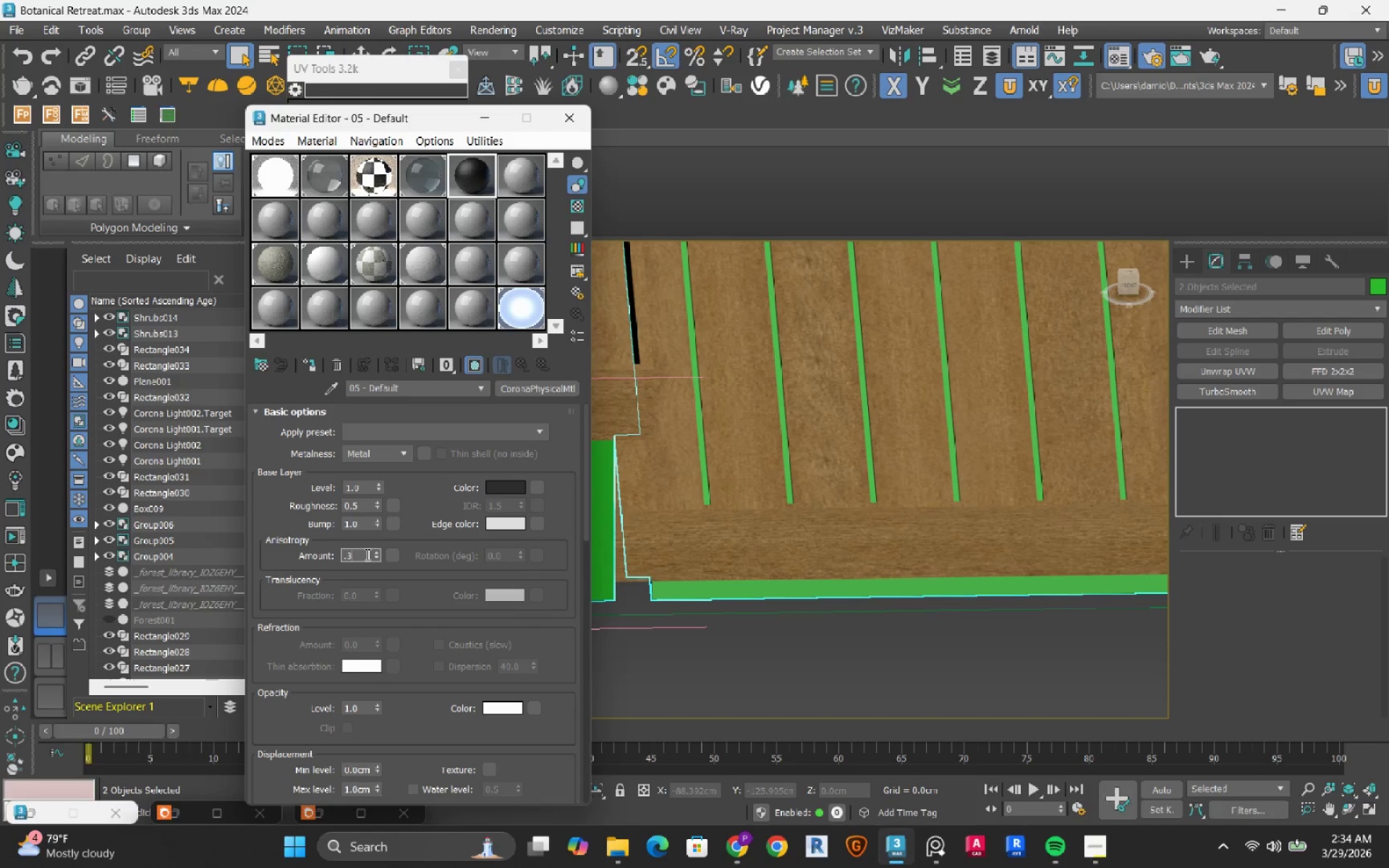 
key(NumpadEnter)
 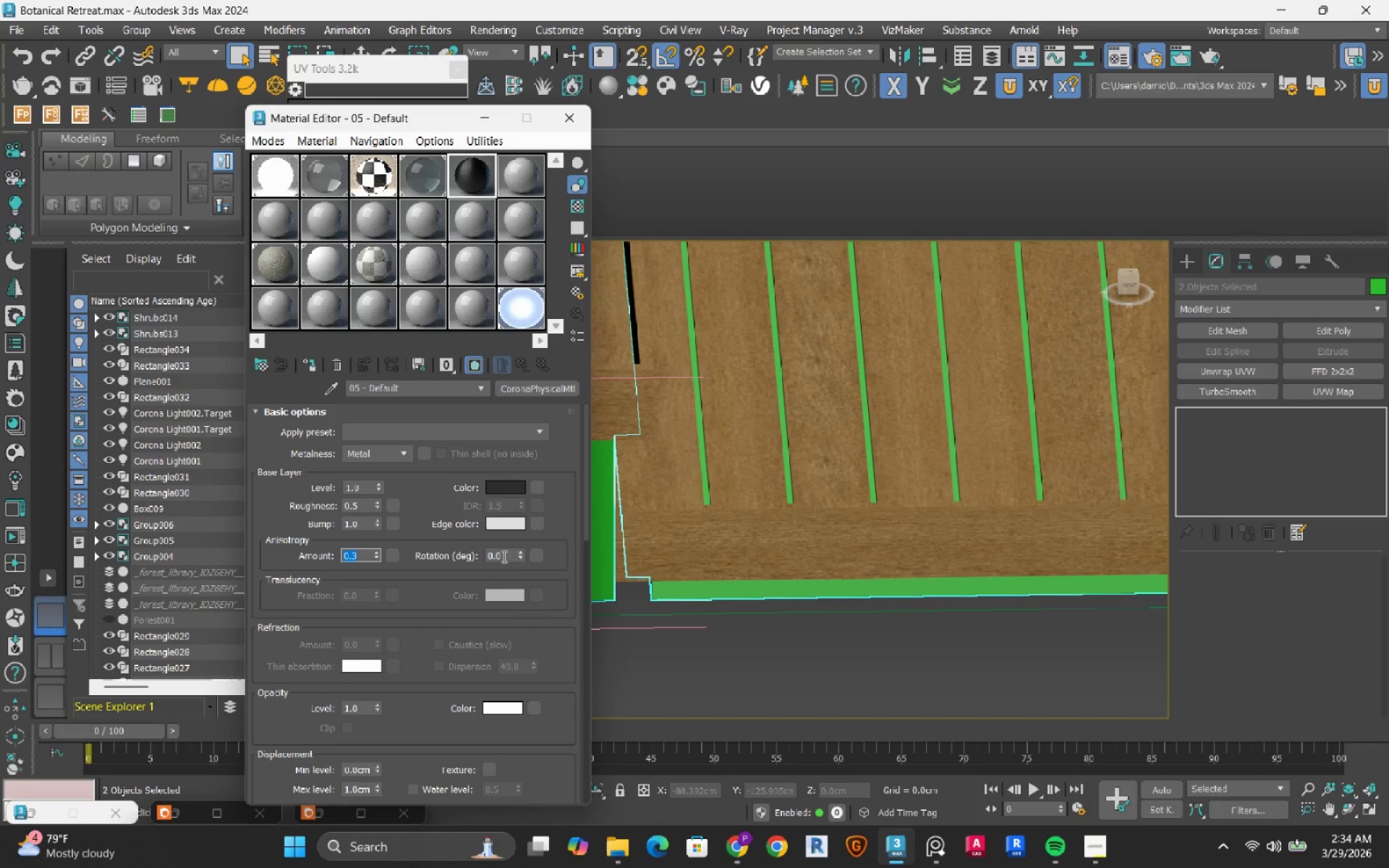 
double_click([504, 557])
 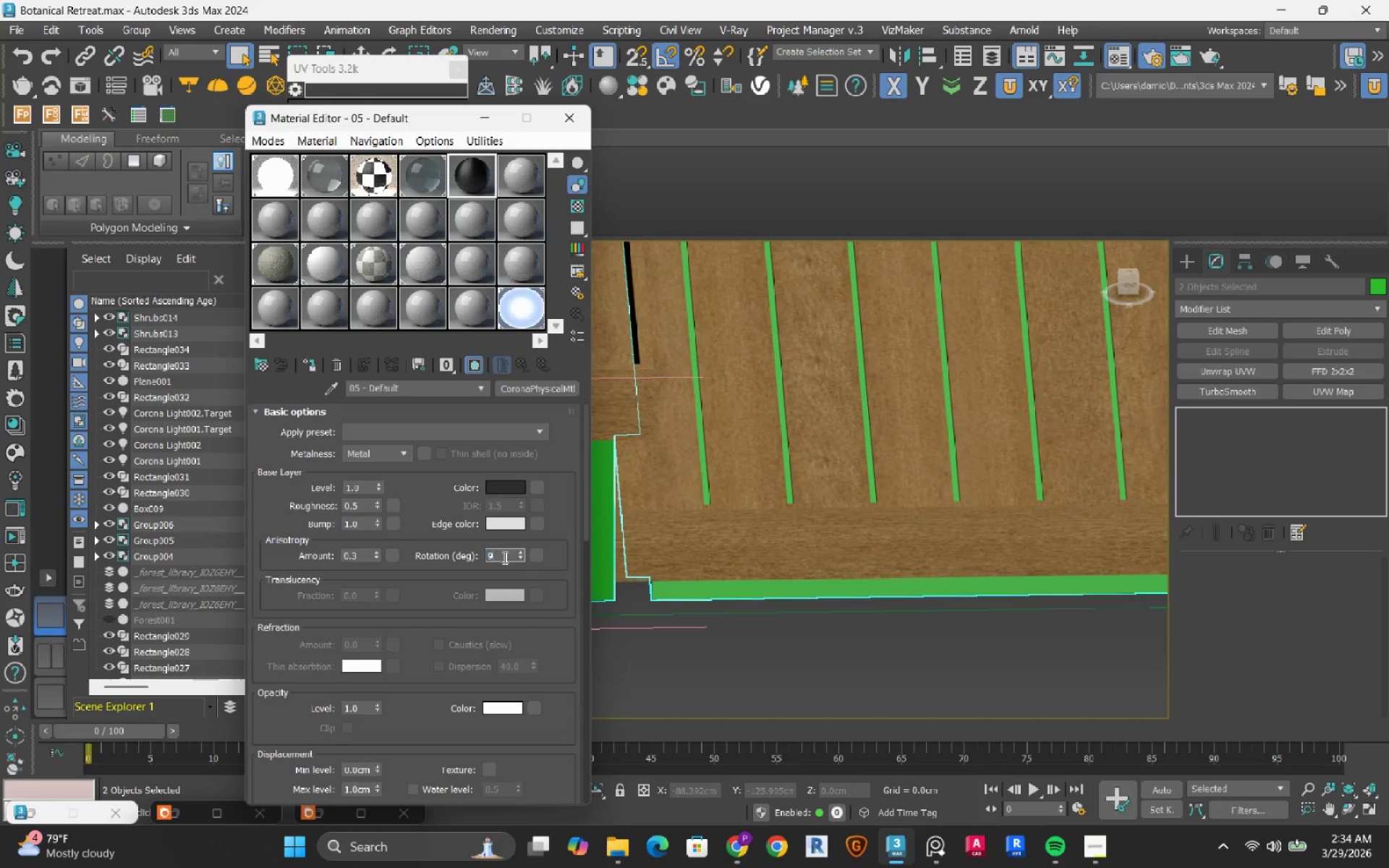 
key(Numpad9)
 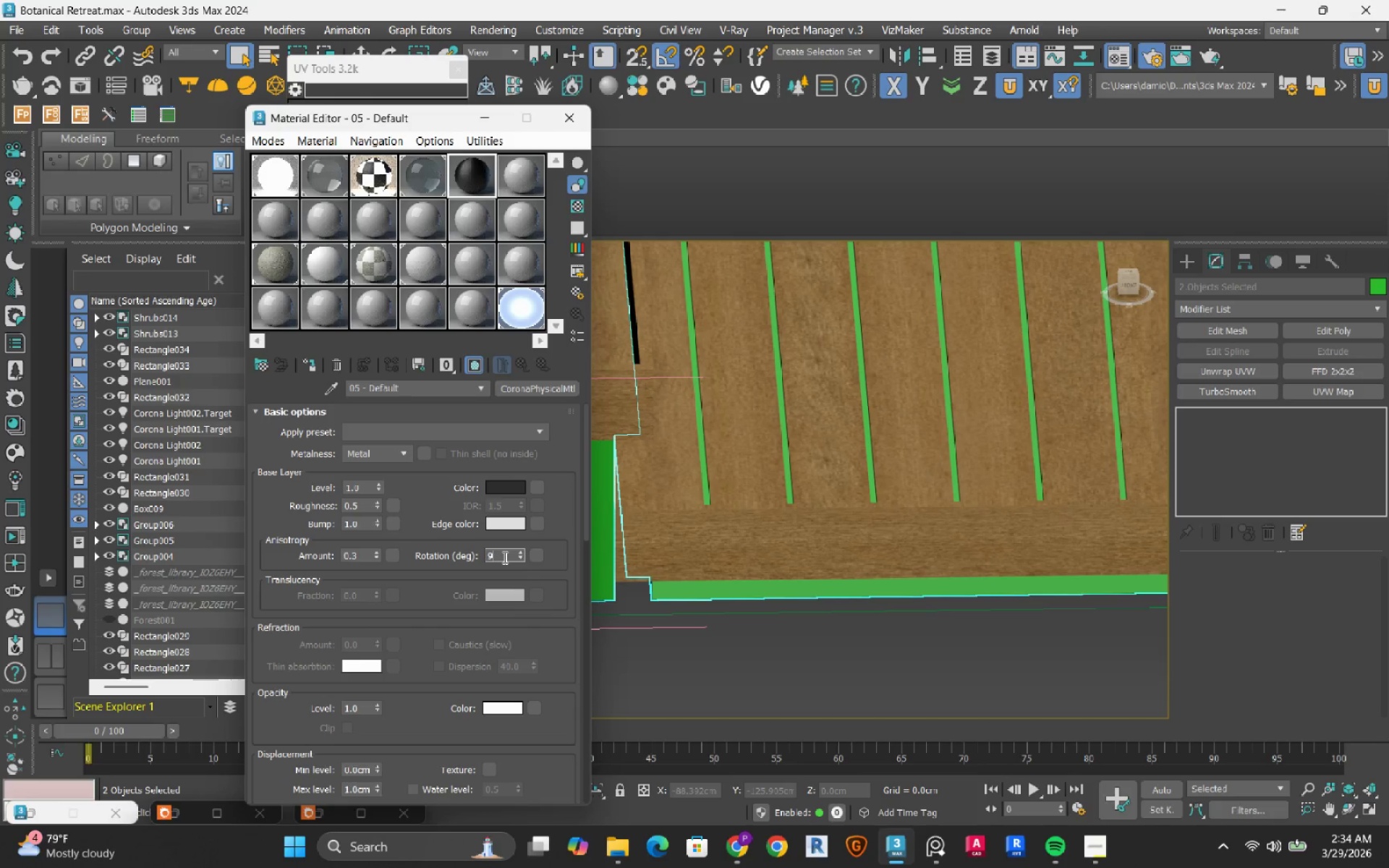 
key(Numpad0)
 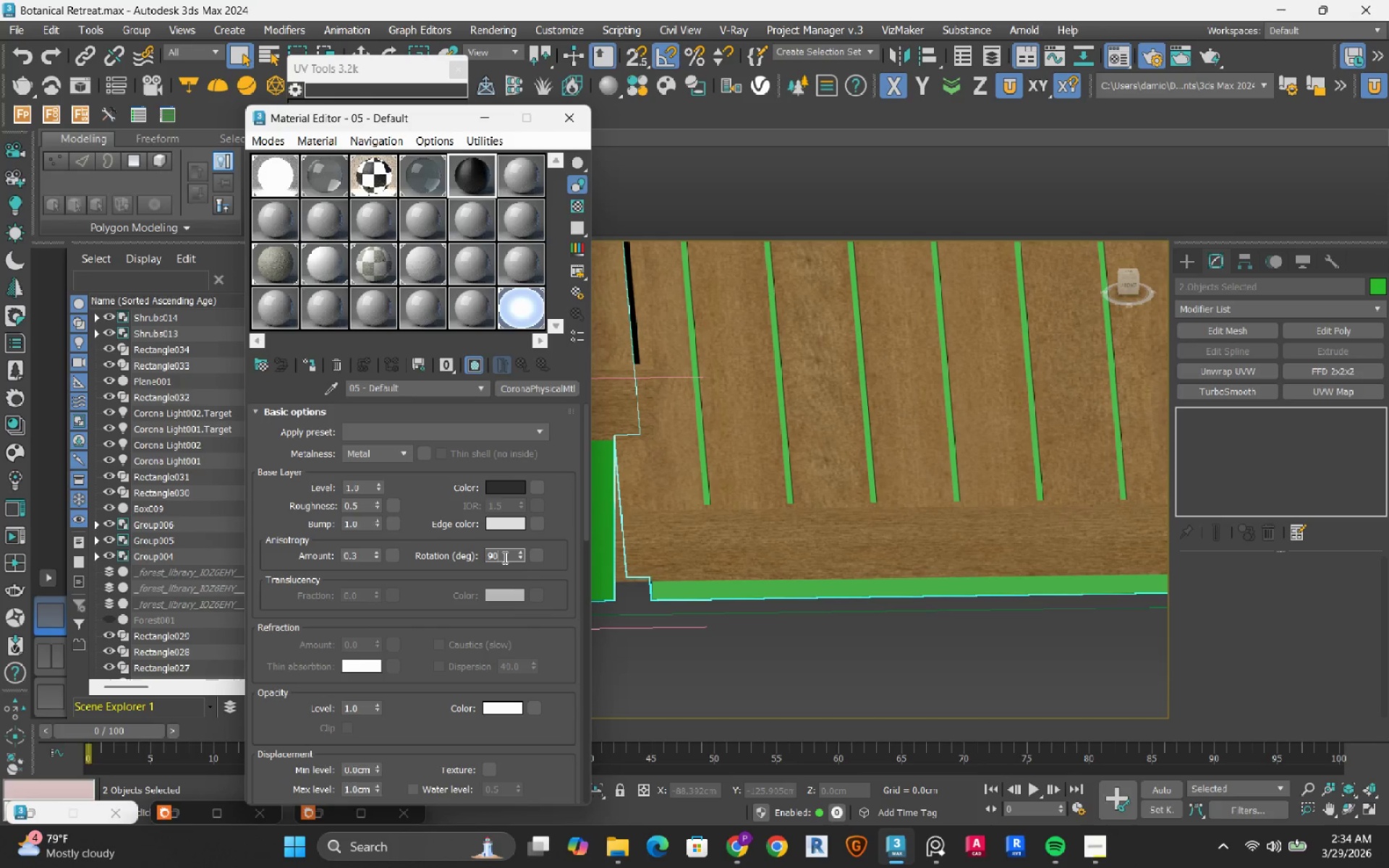 
key(NumpadEnter)
 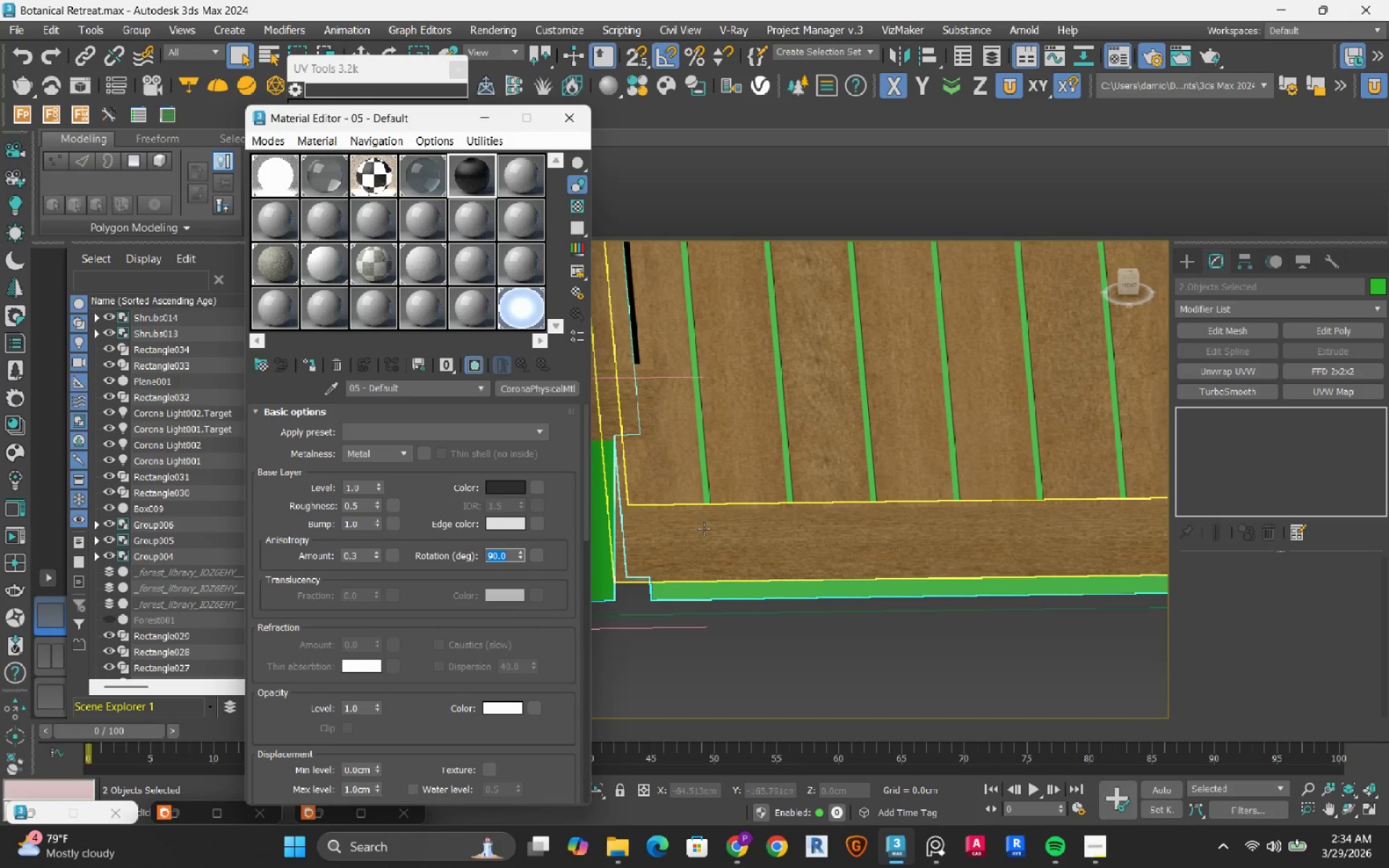 
scroll: coordinate [719, 557], scroll_direction: up, amount: 1.0
 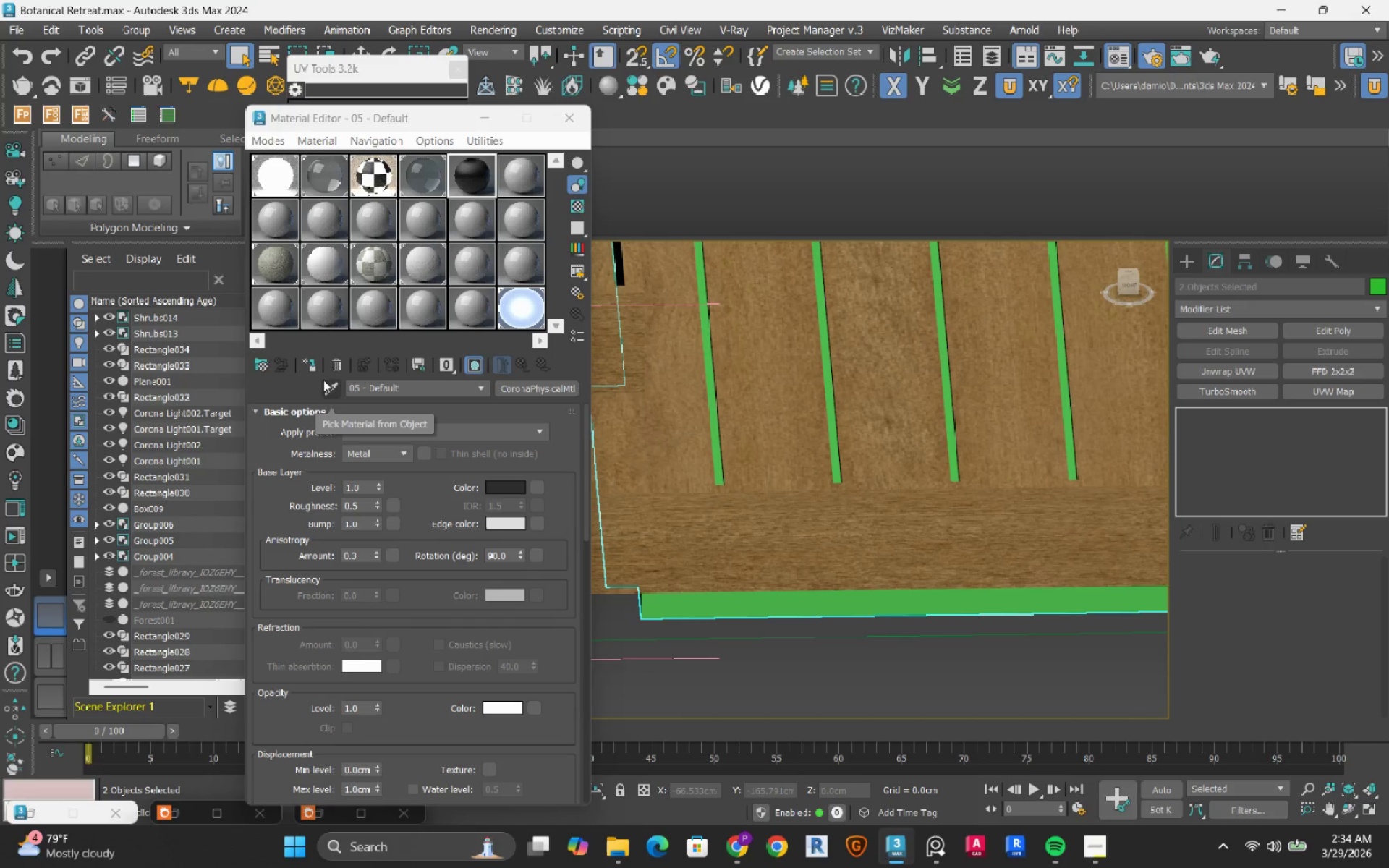 
left_click([318, 370])
 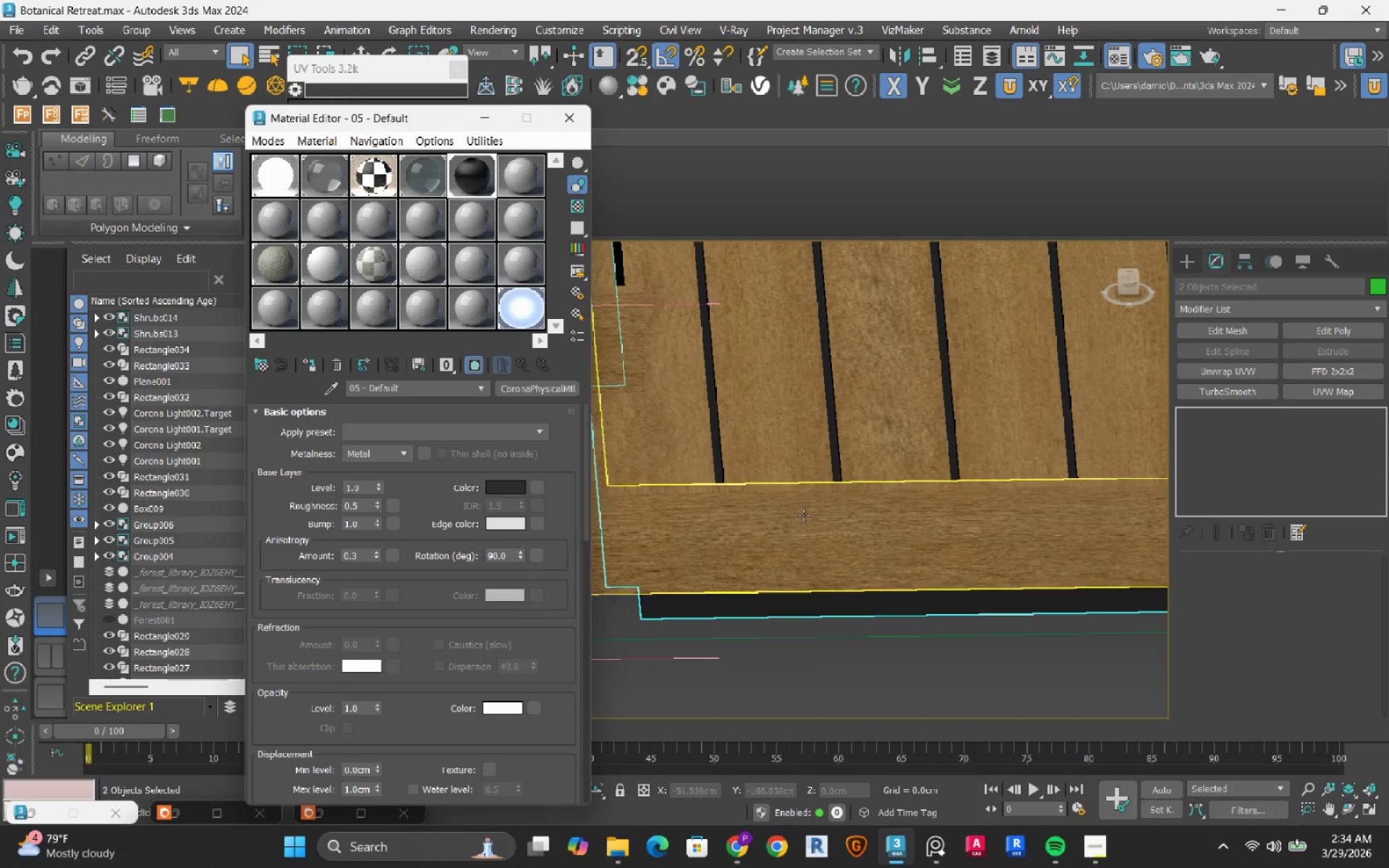 
scroll: coordinate [804, 515], scroll_direction: down, amount: 2.0
 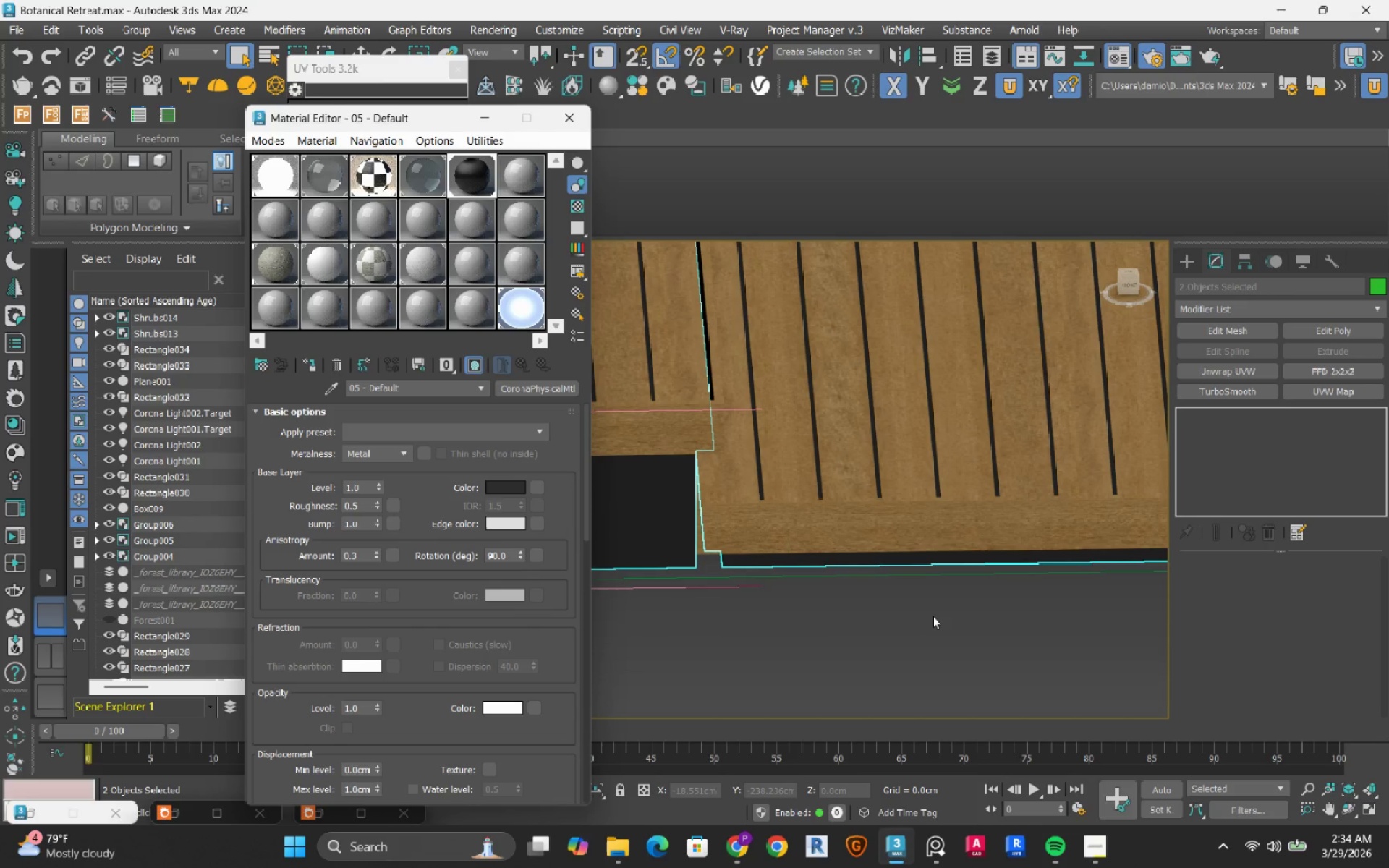 
hold_key(key=AltLeft, duration=0.83)
 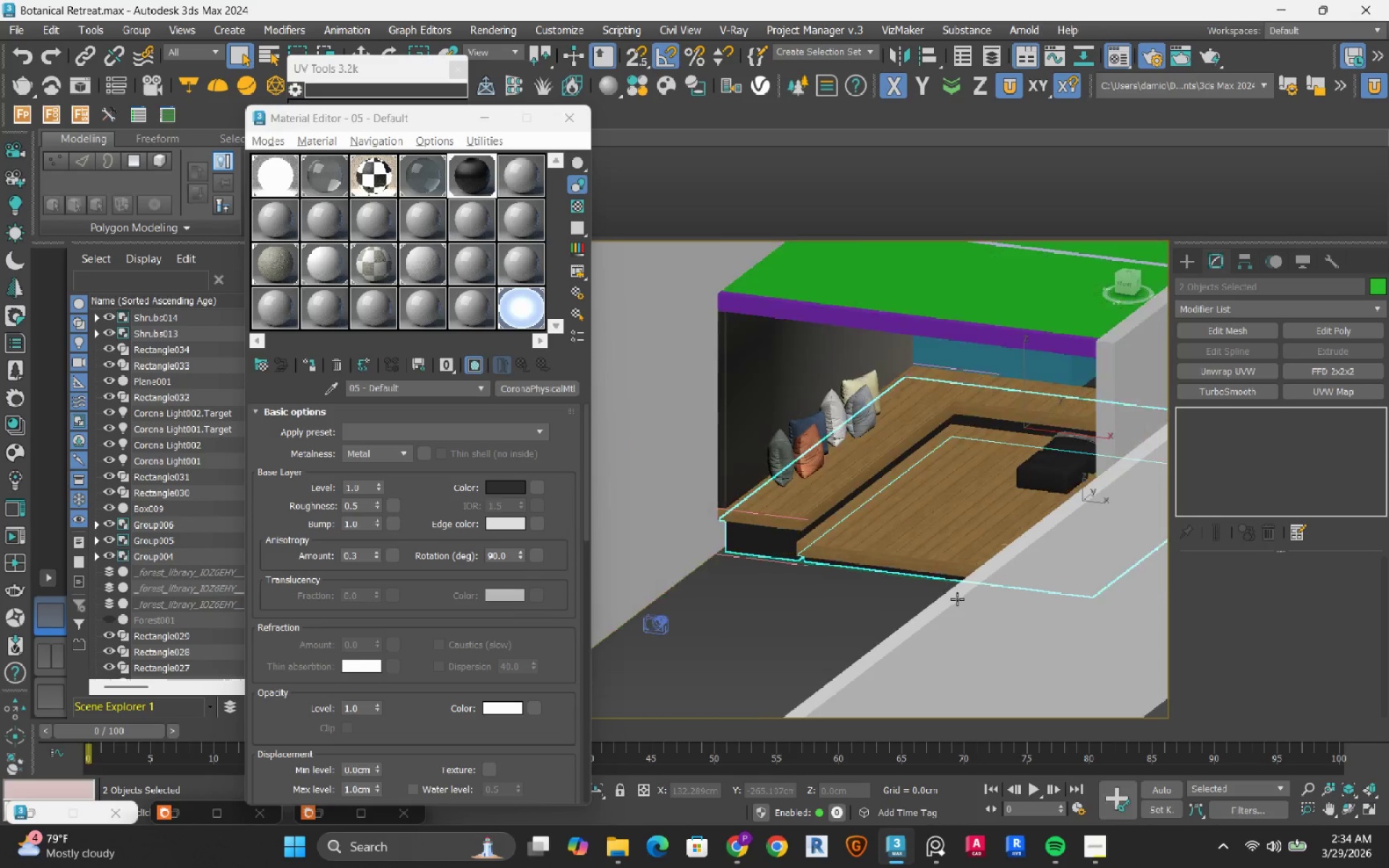 
scroll: coordinate [957, 599], scroll_direction: down, amount: 5.0
 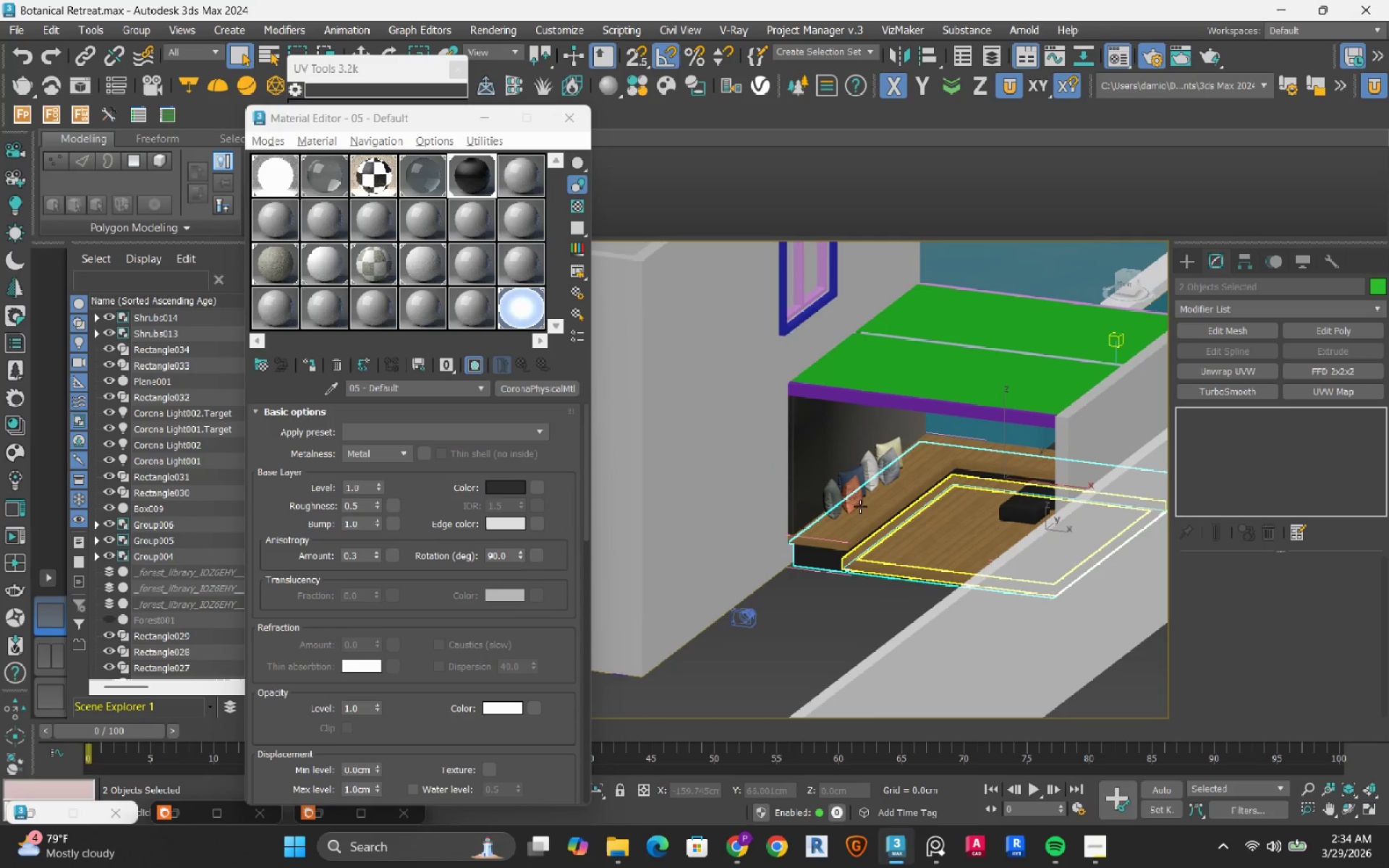 
left_click([842, 458])
 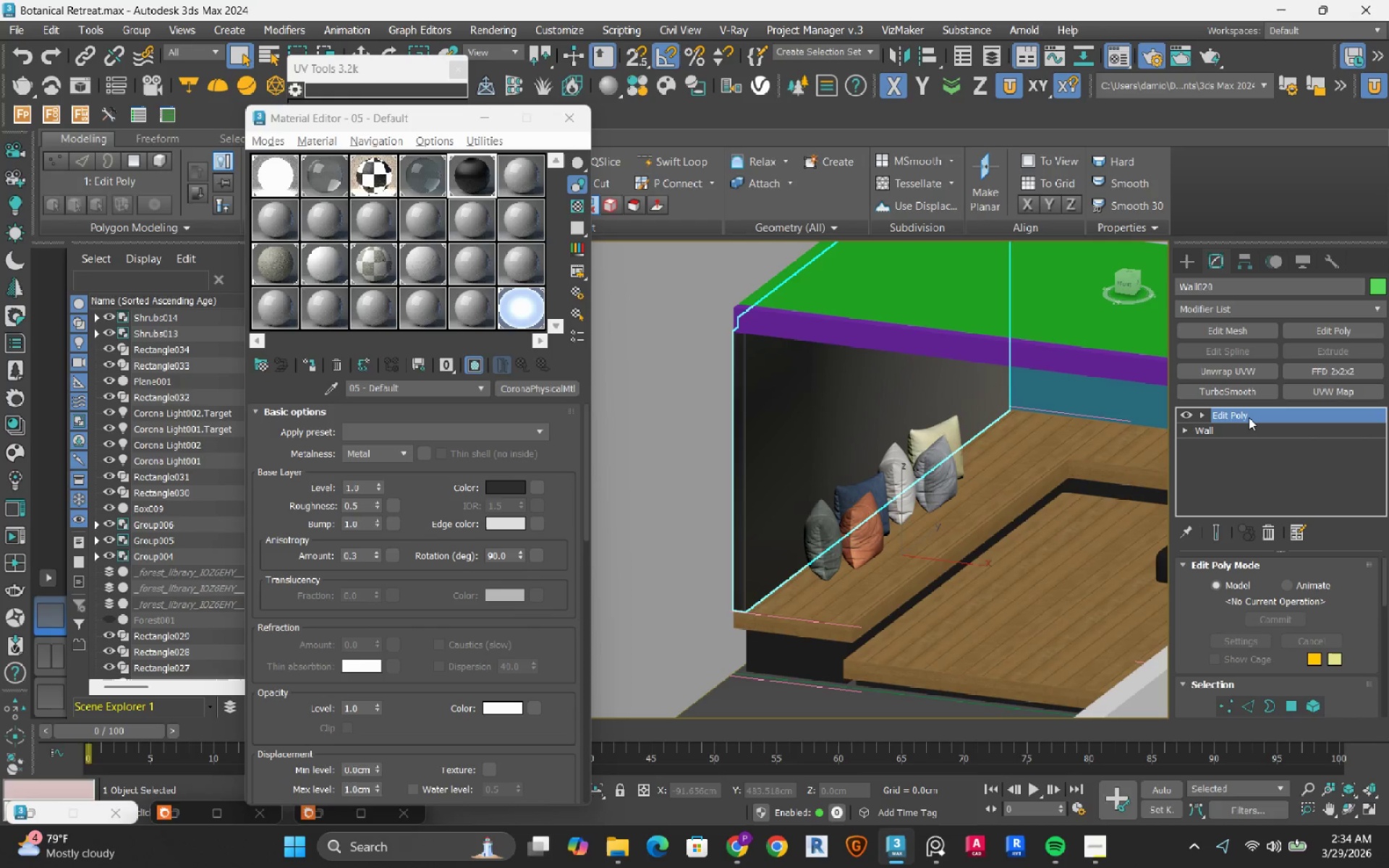 
scroll: coordinate [842, 459], scroll_direction: up, amount: 2.0
 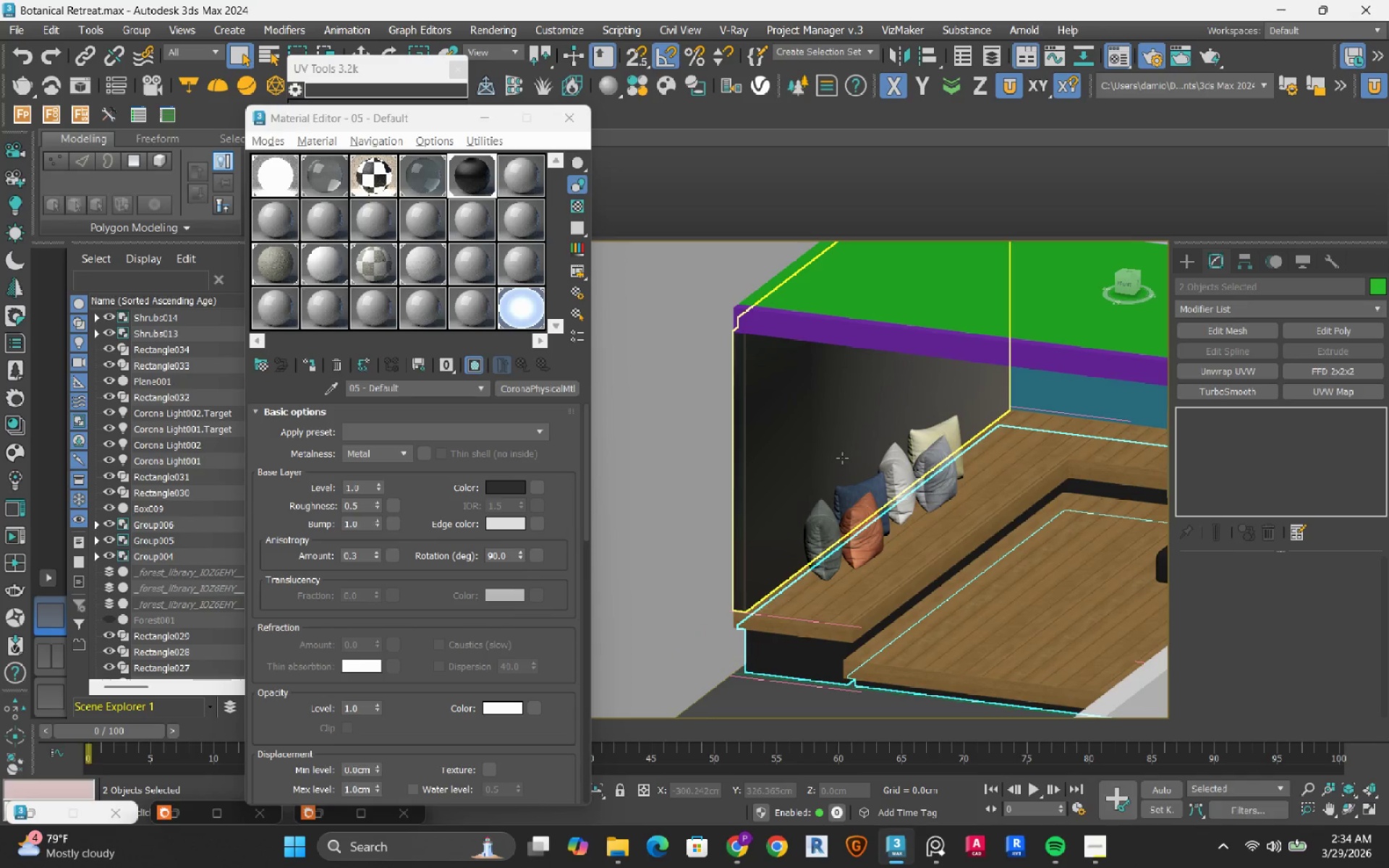 
right_click([1249, 416])
 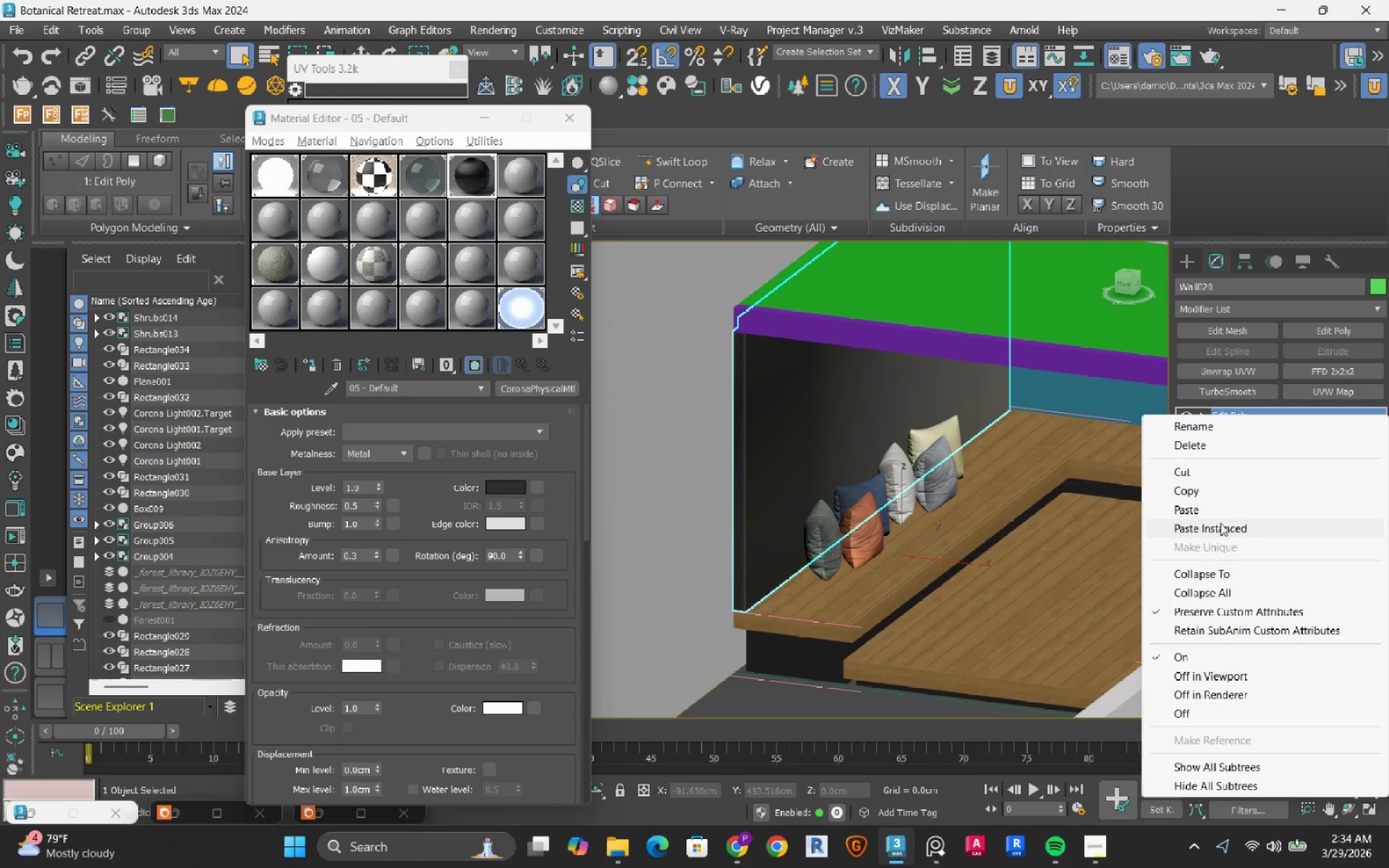 
left_click([1219, 530])
 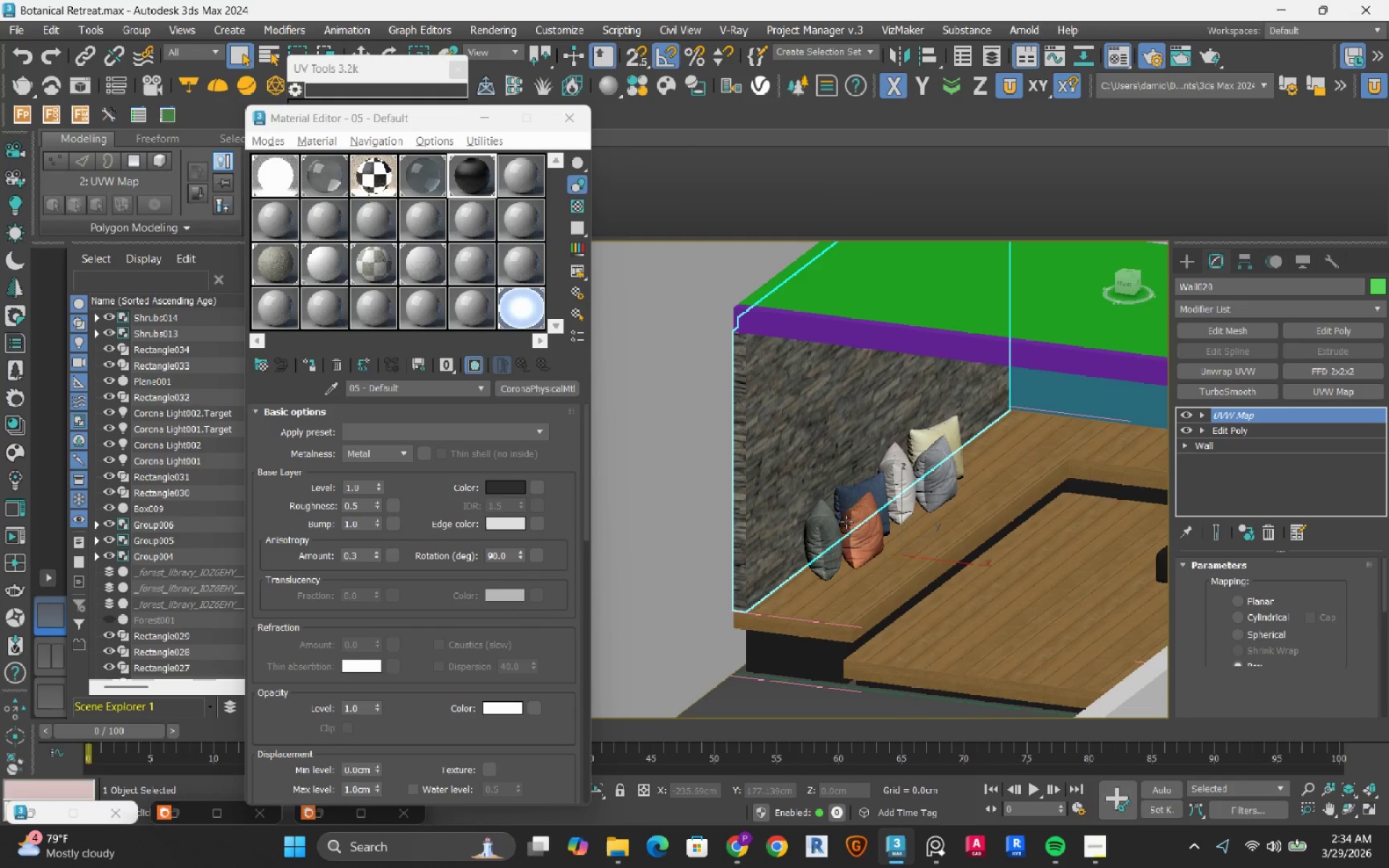 
hold_key(key=AltLeft, duration=0.61)
 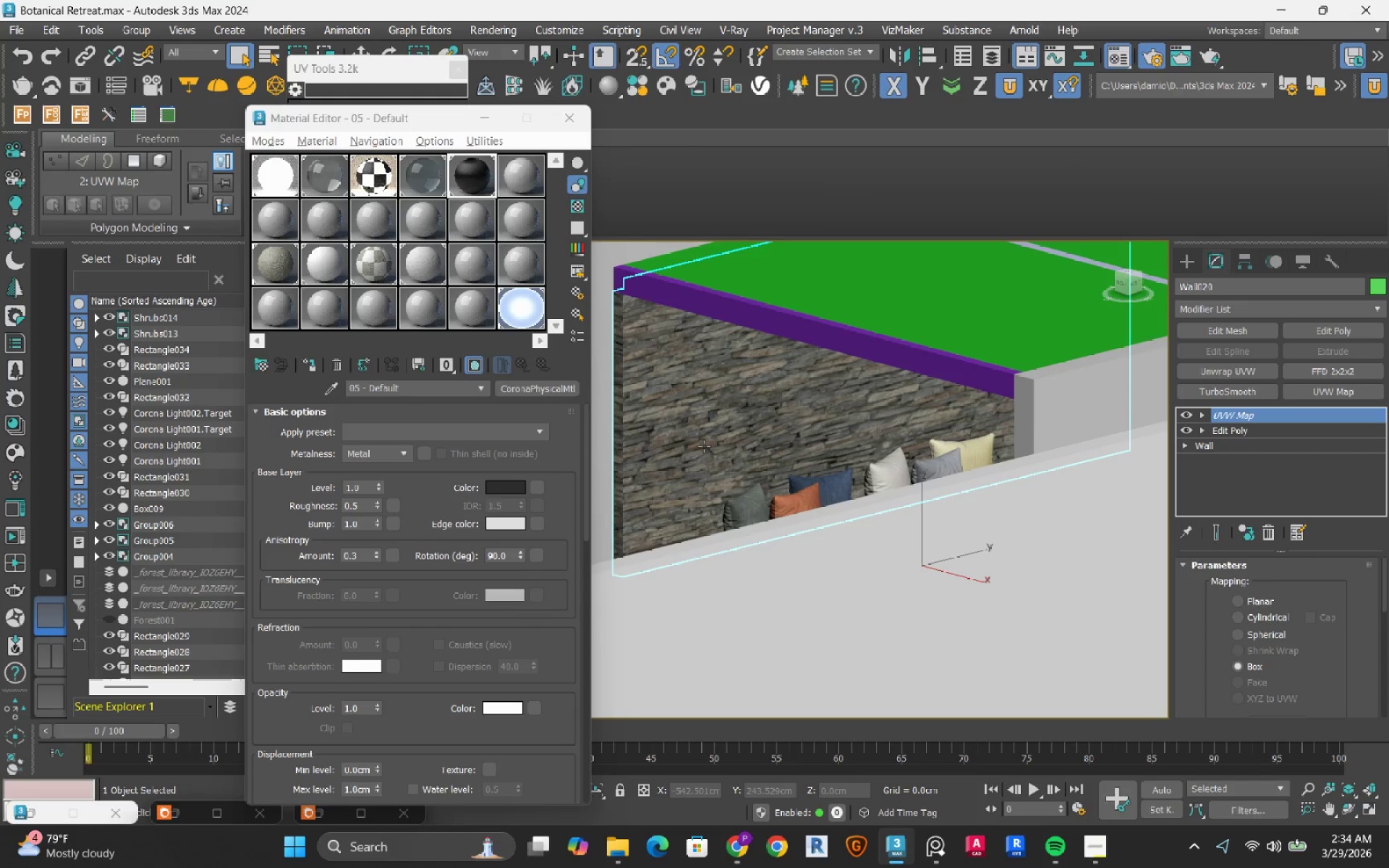 
hold_key(key=AltLeft, duration=0.59)
 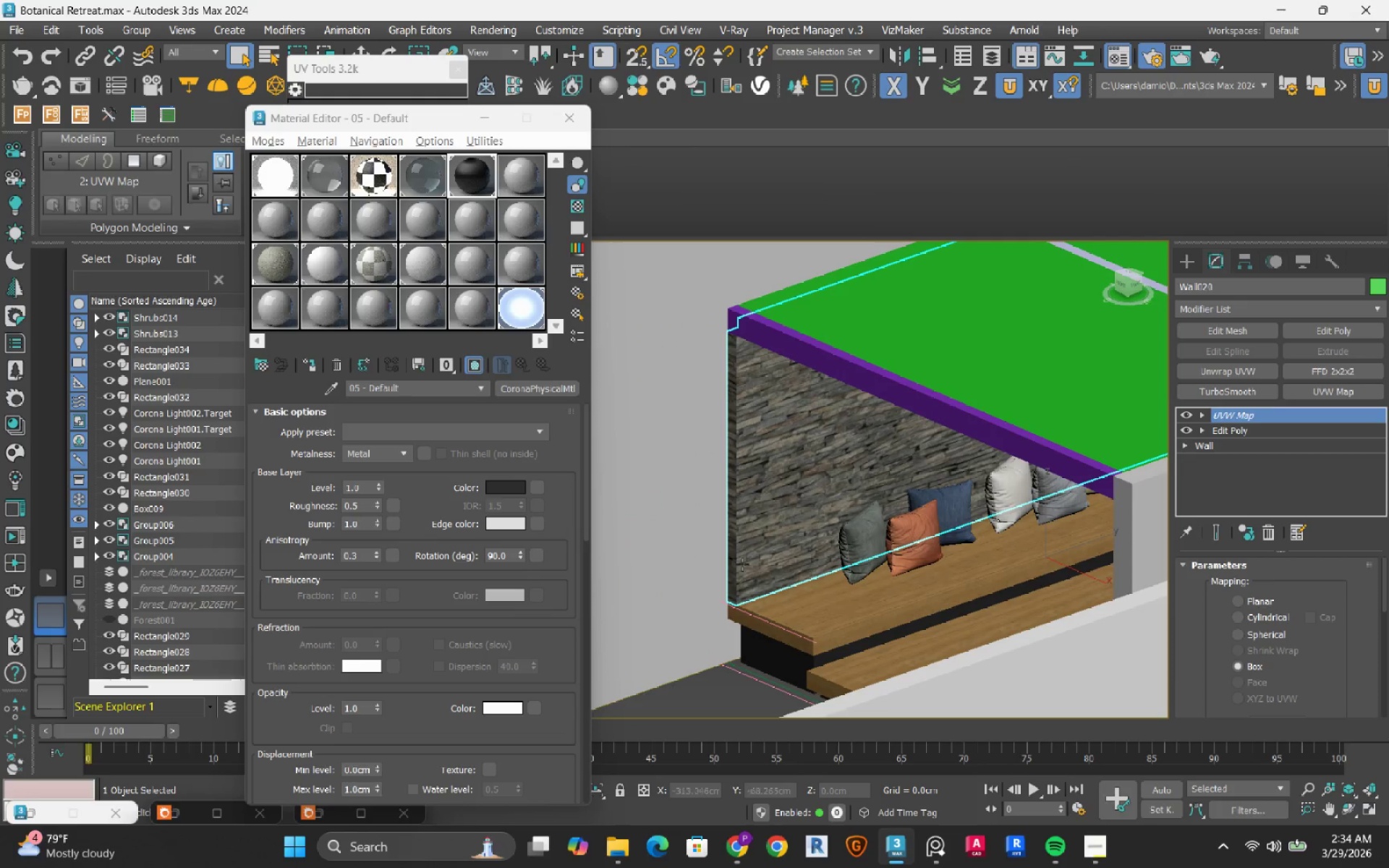 
hold_key(key=AltLeft, duration=0.91)
 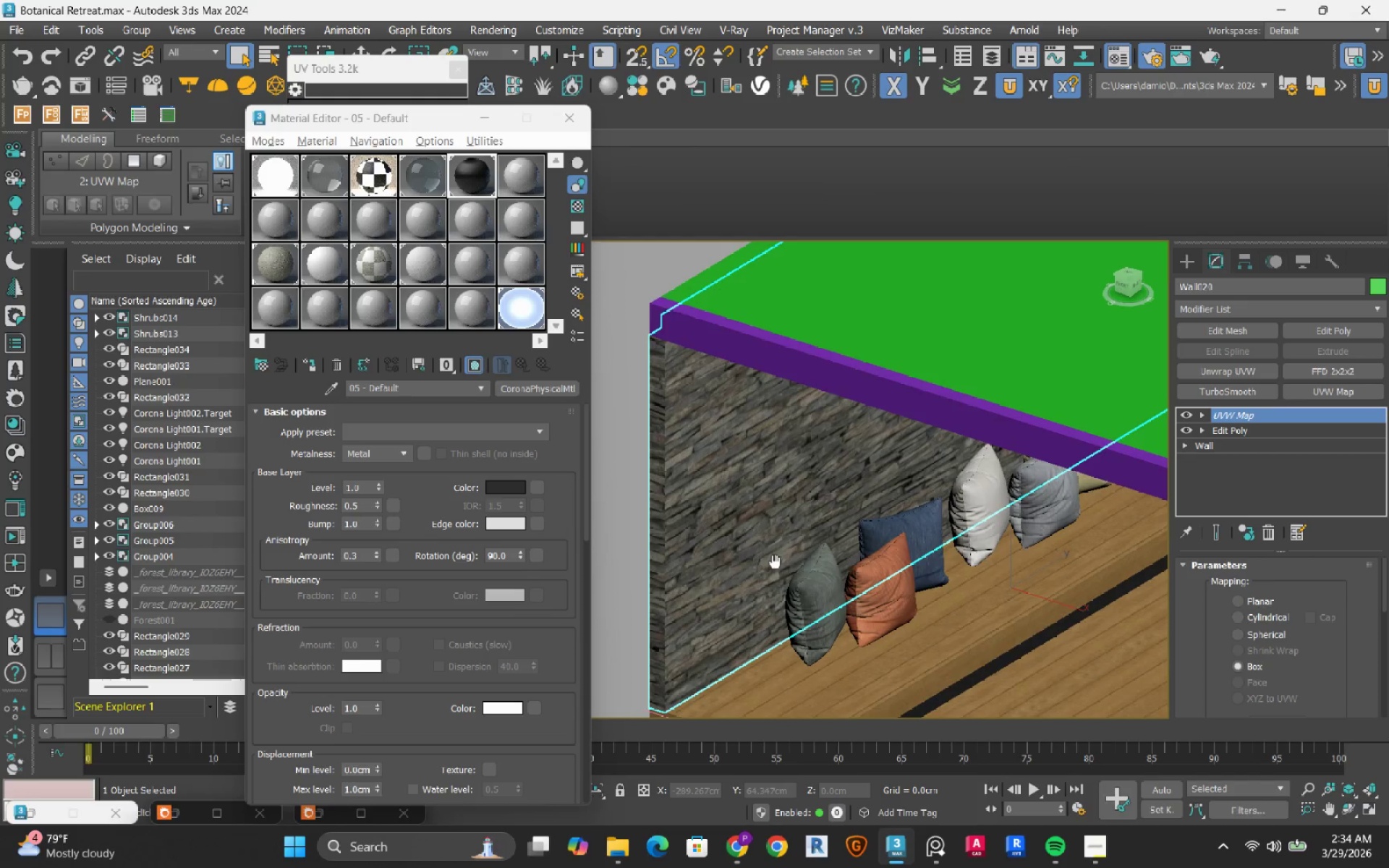 
scroll: coordinate [746, 597], scroll_direction: up, amount: 1.0
 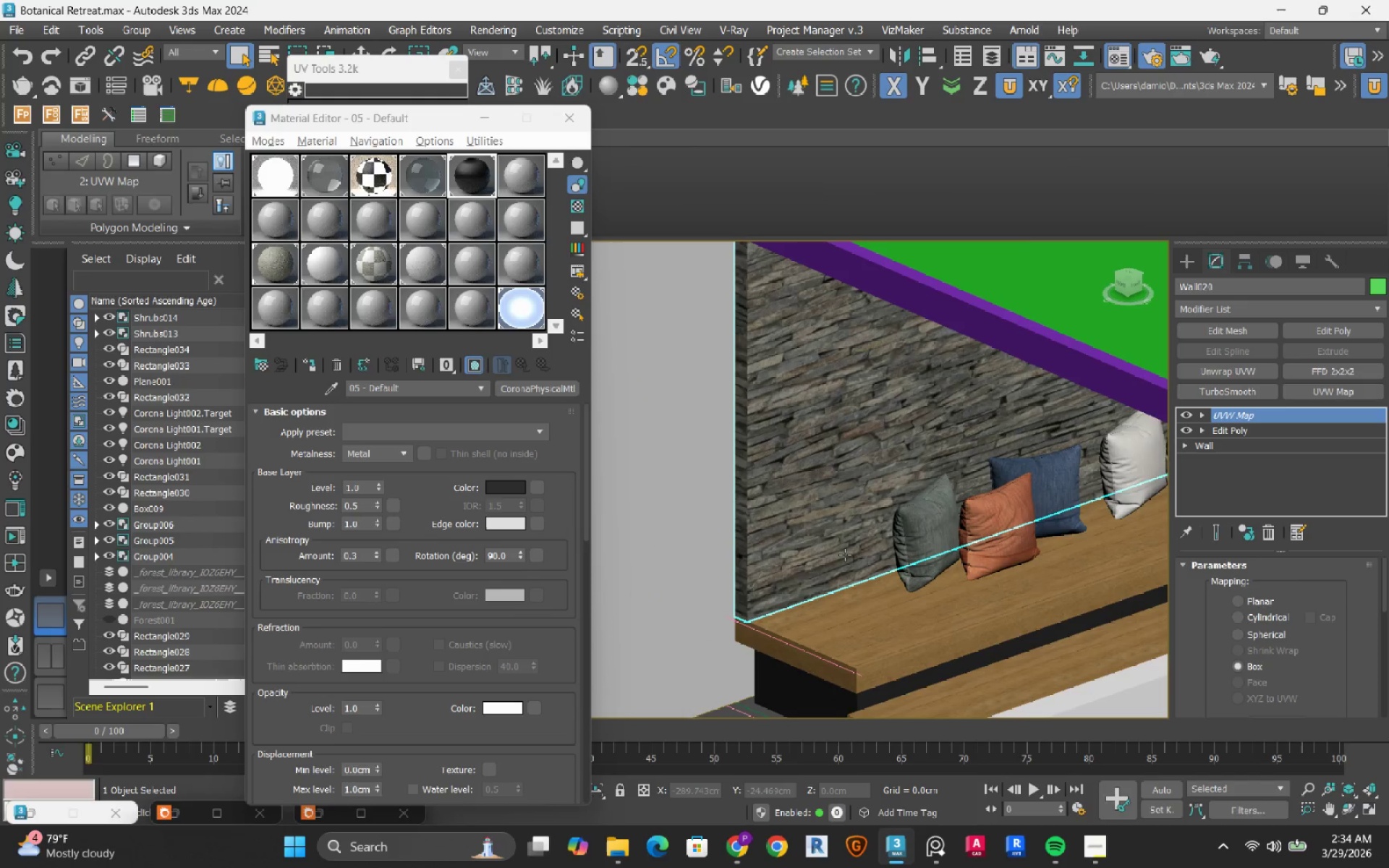 
hold_key(key=AltLeft, duration=0.75)
 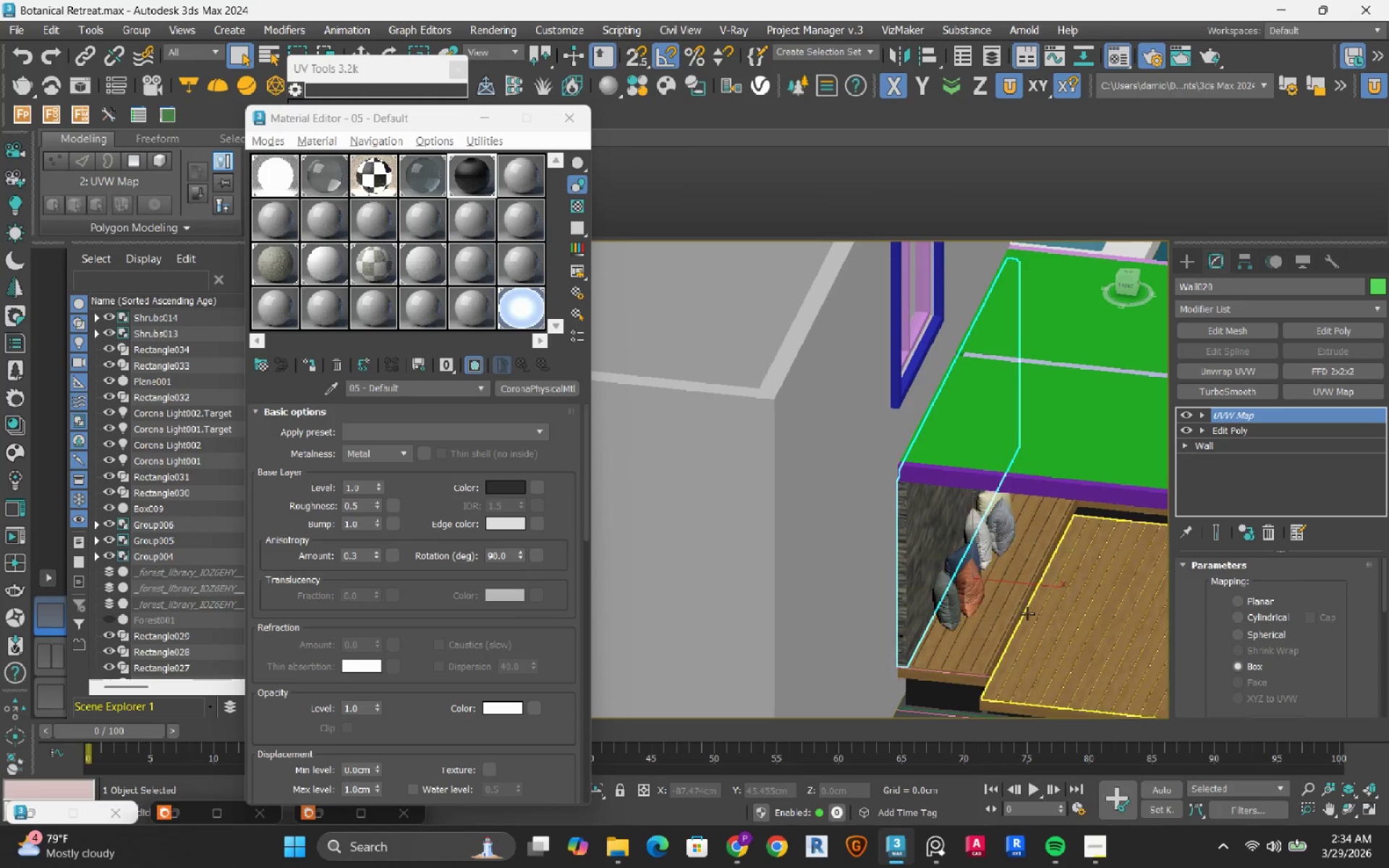 
hold_key(key=AltLeft, duration=1.53)
scroll: coordinate [967, 580], scroll_direction: down, amount: 2.0
 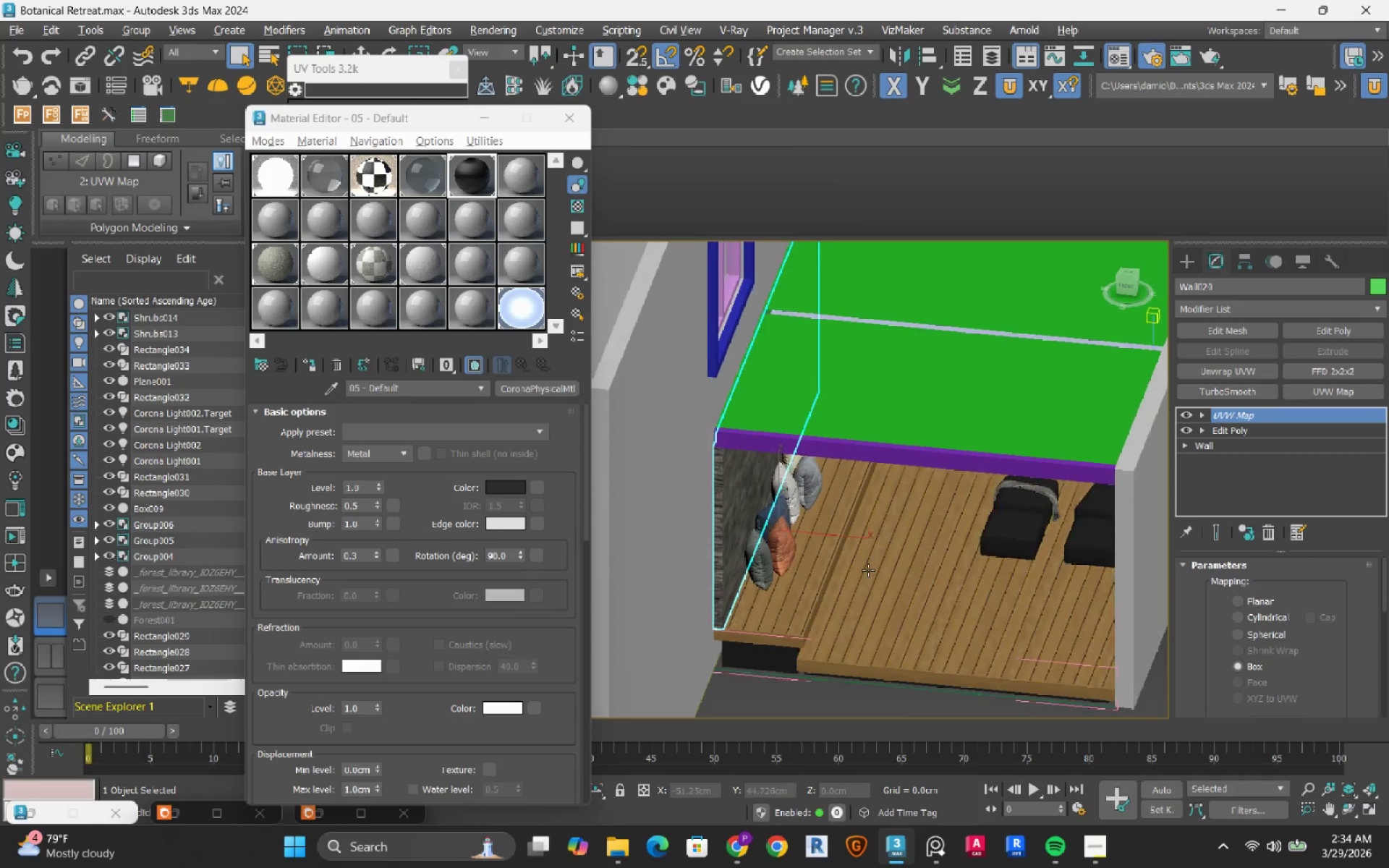 
key(Alt+AltLeft)
 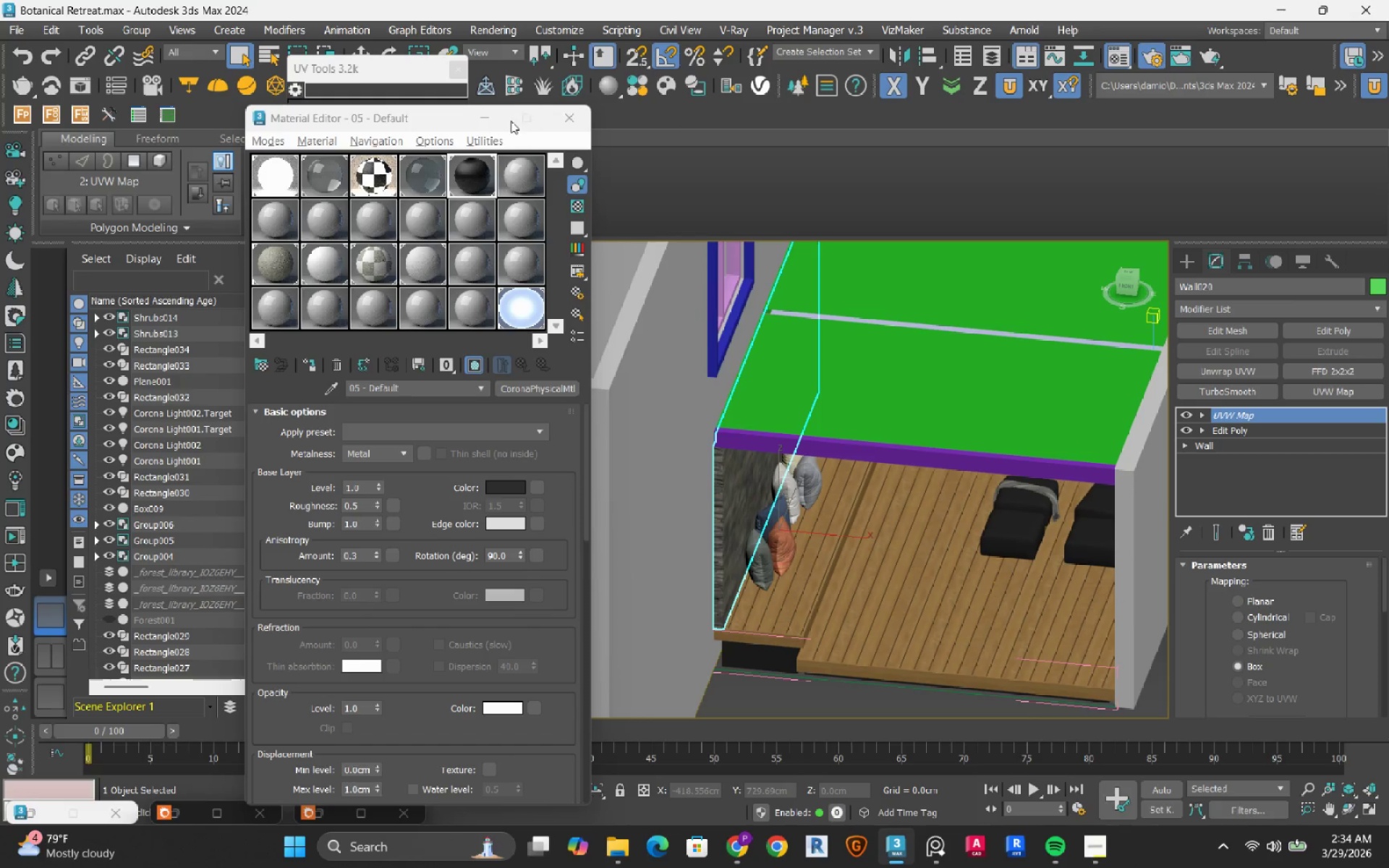 
left_click([480, 124])
 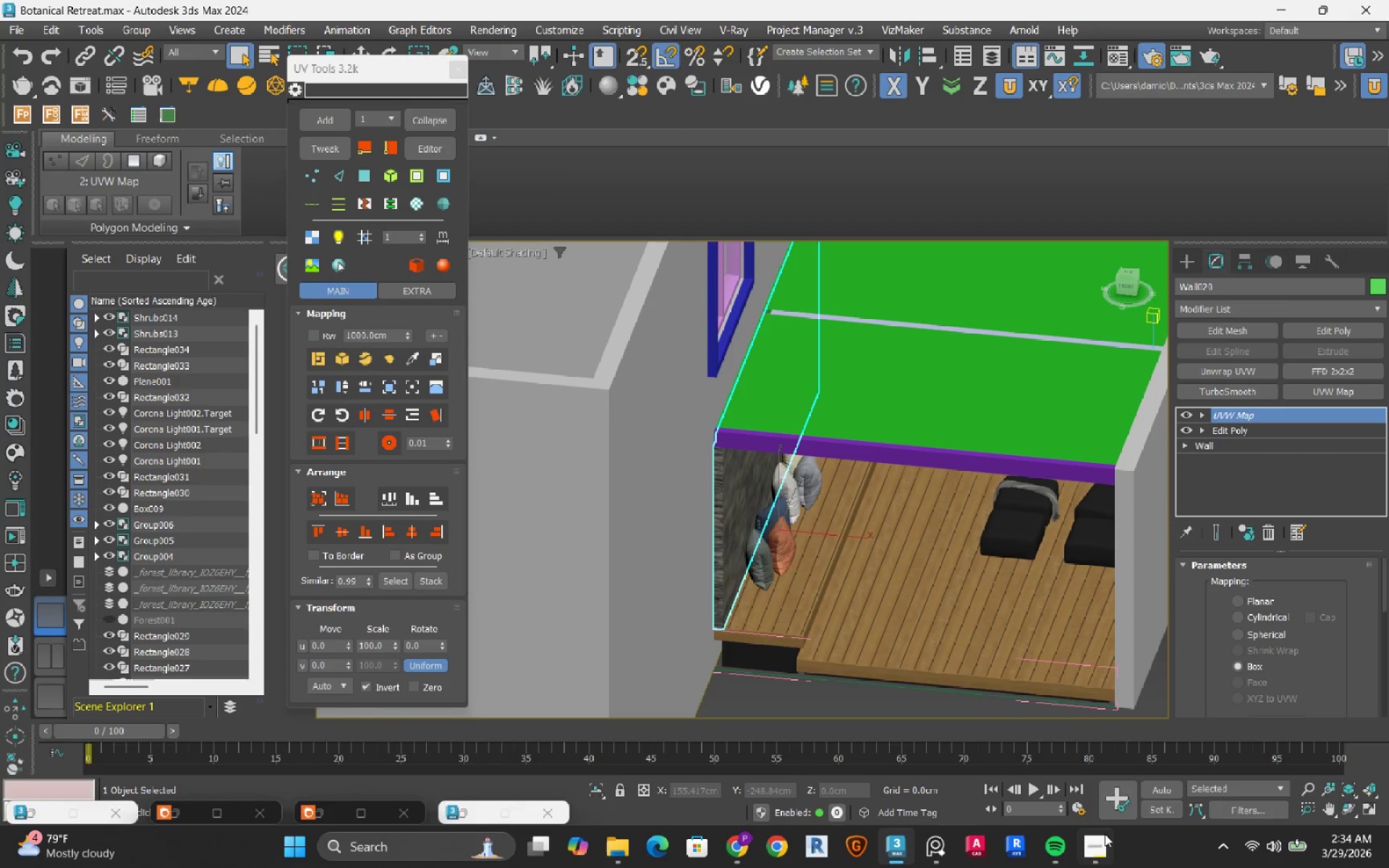 
left_click([1097, 862])